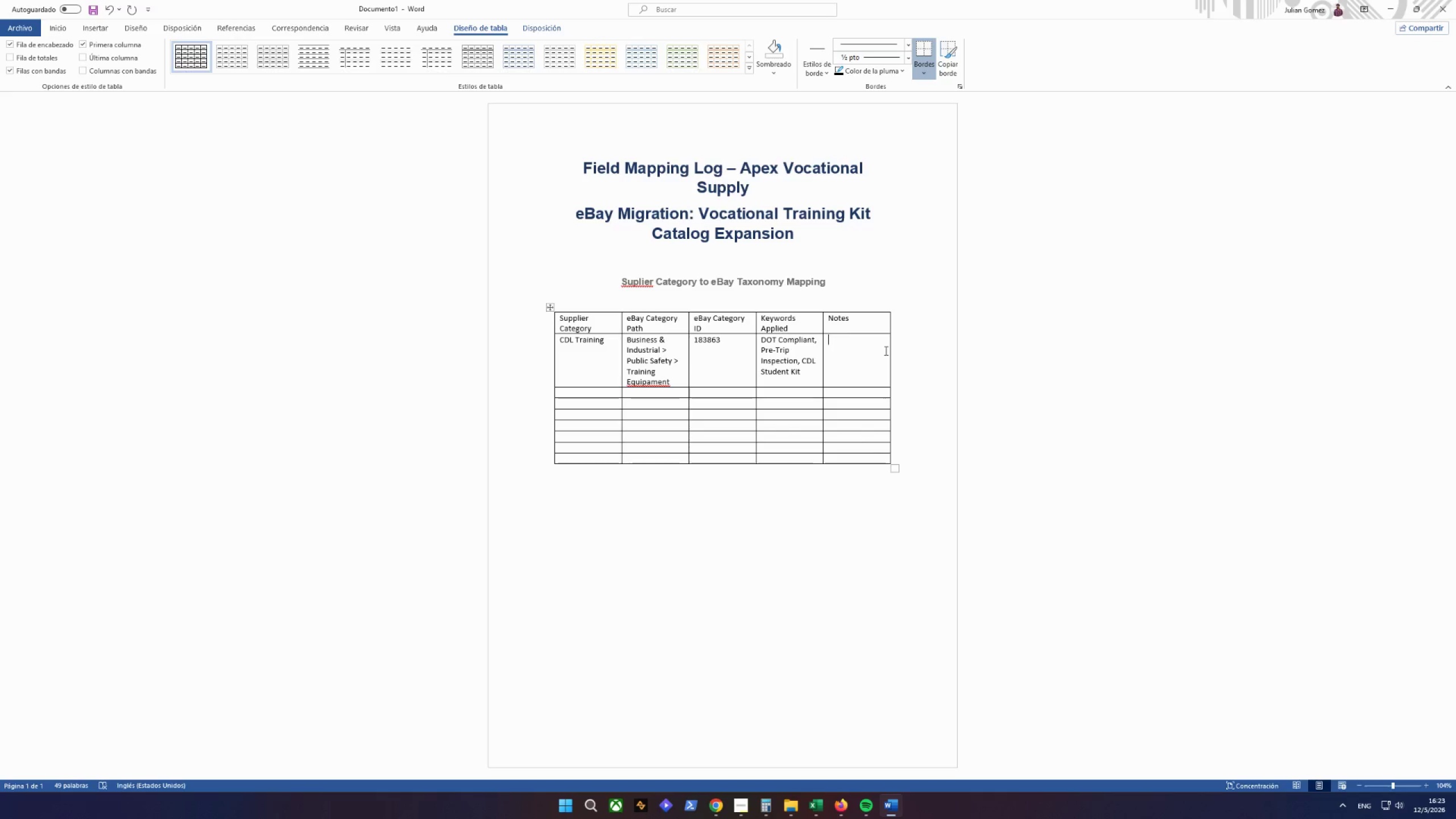 
type(M)
key(Backspace)
type(FMCSA/DOT gear for ec)
key(Backspace)
key(Backspace)
type(comercial drivers)
 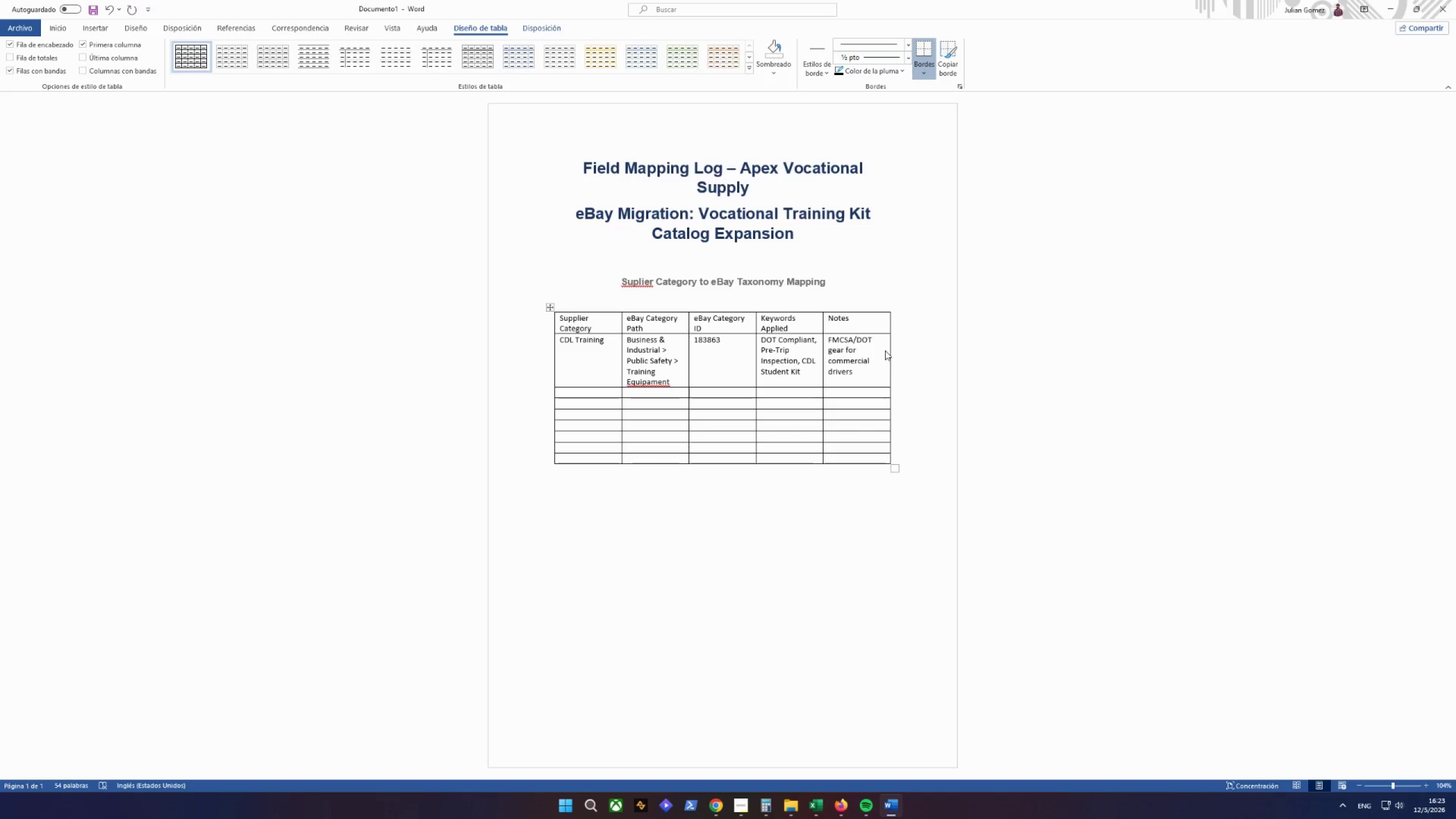 
right_click([642, 382])
 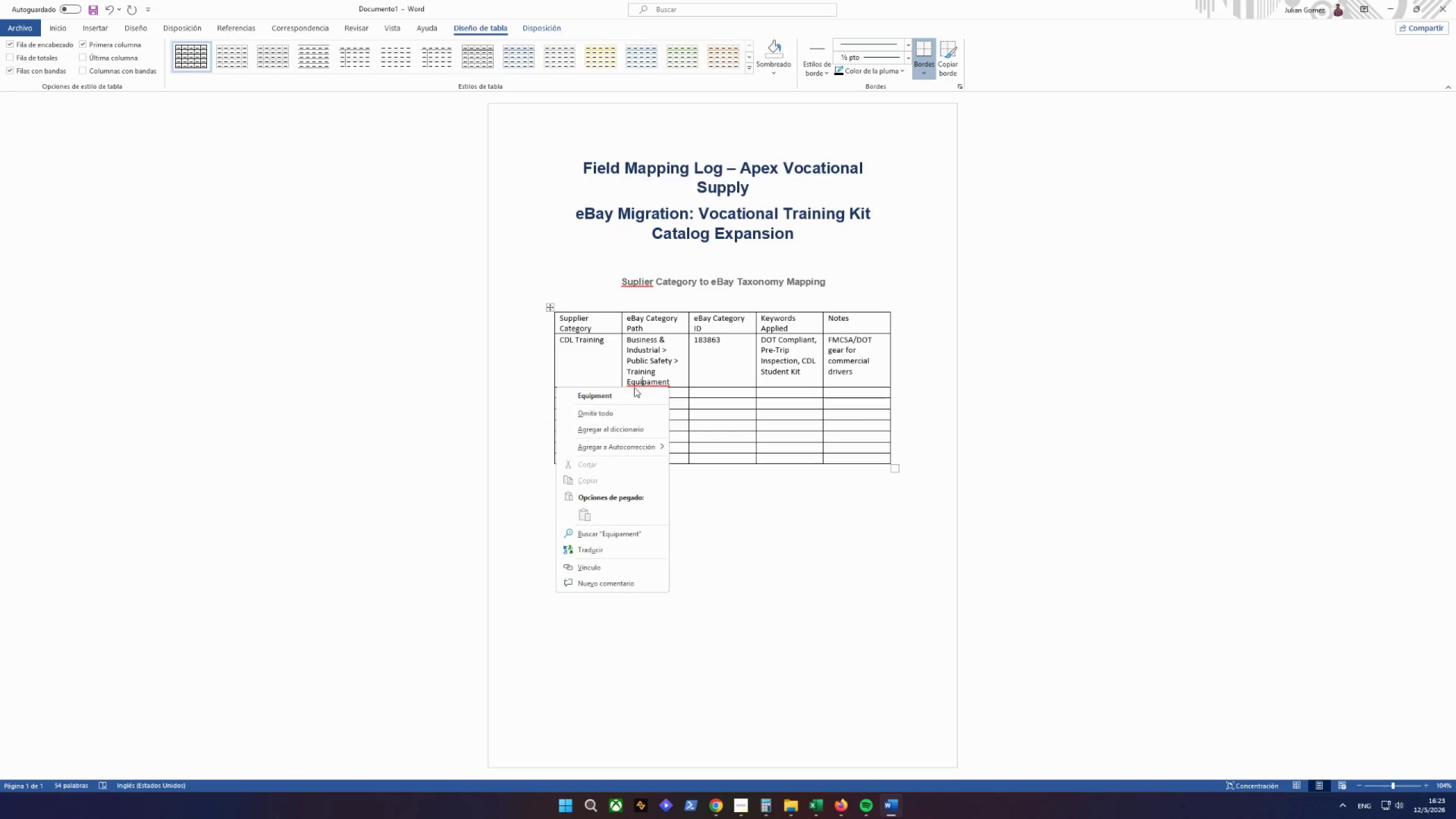 
left_click([631, 390])
 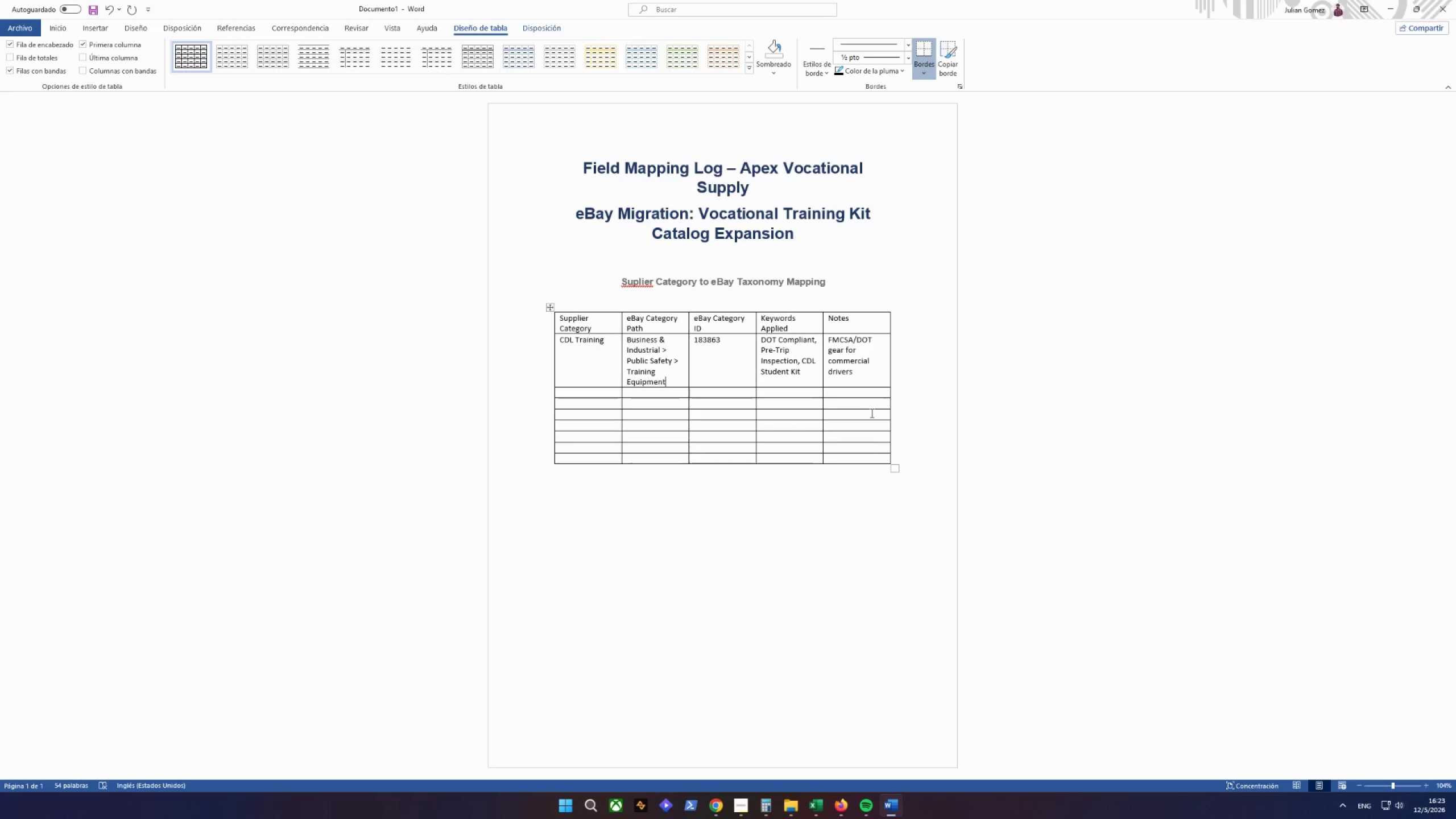 
wait(8.41)
 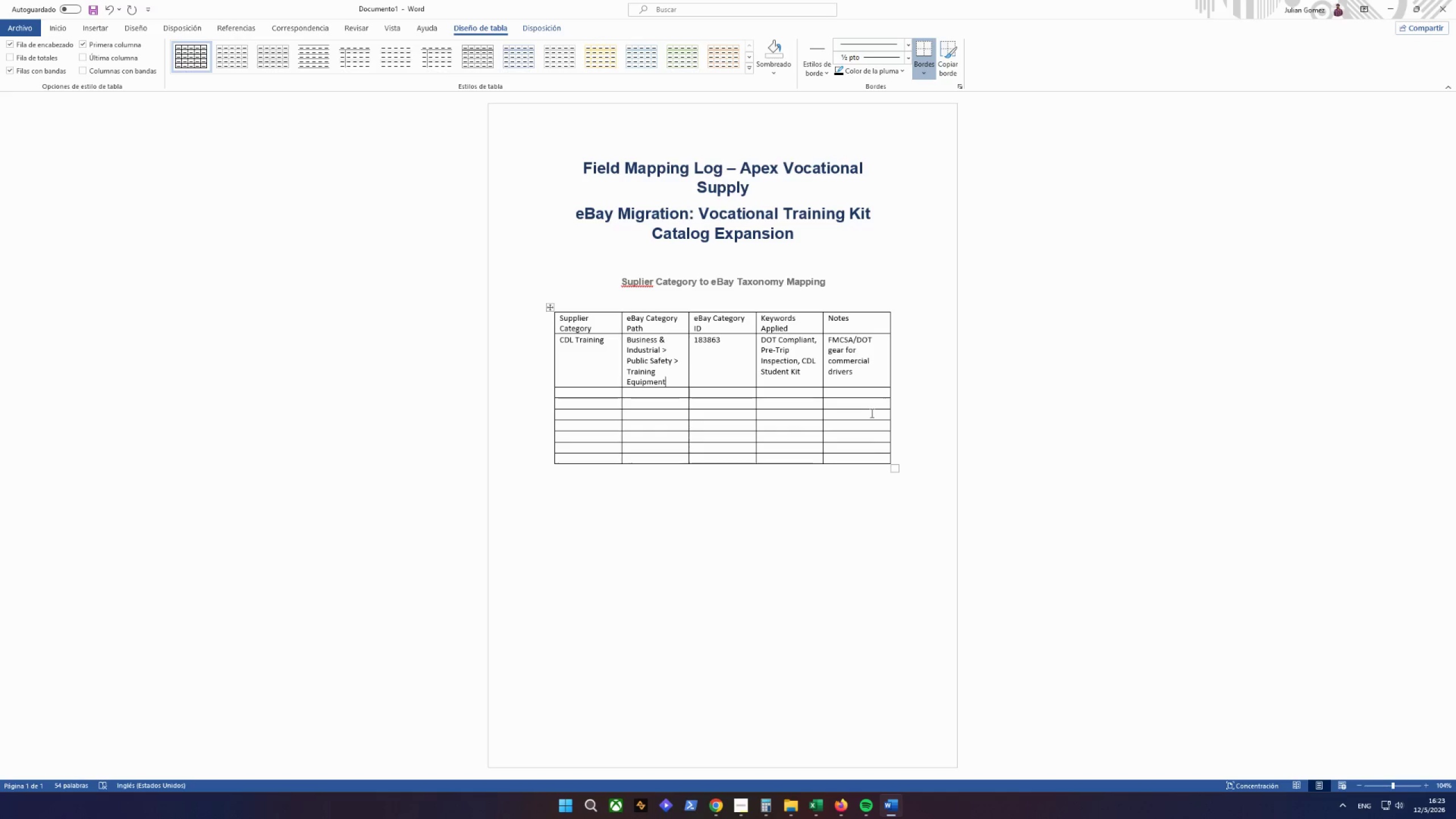 
left_click([579, 388])
 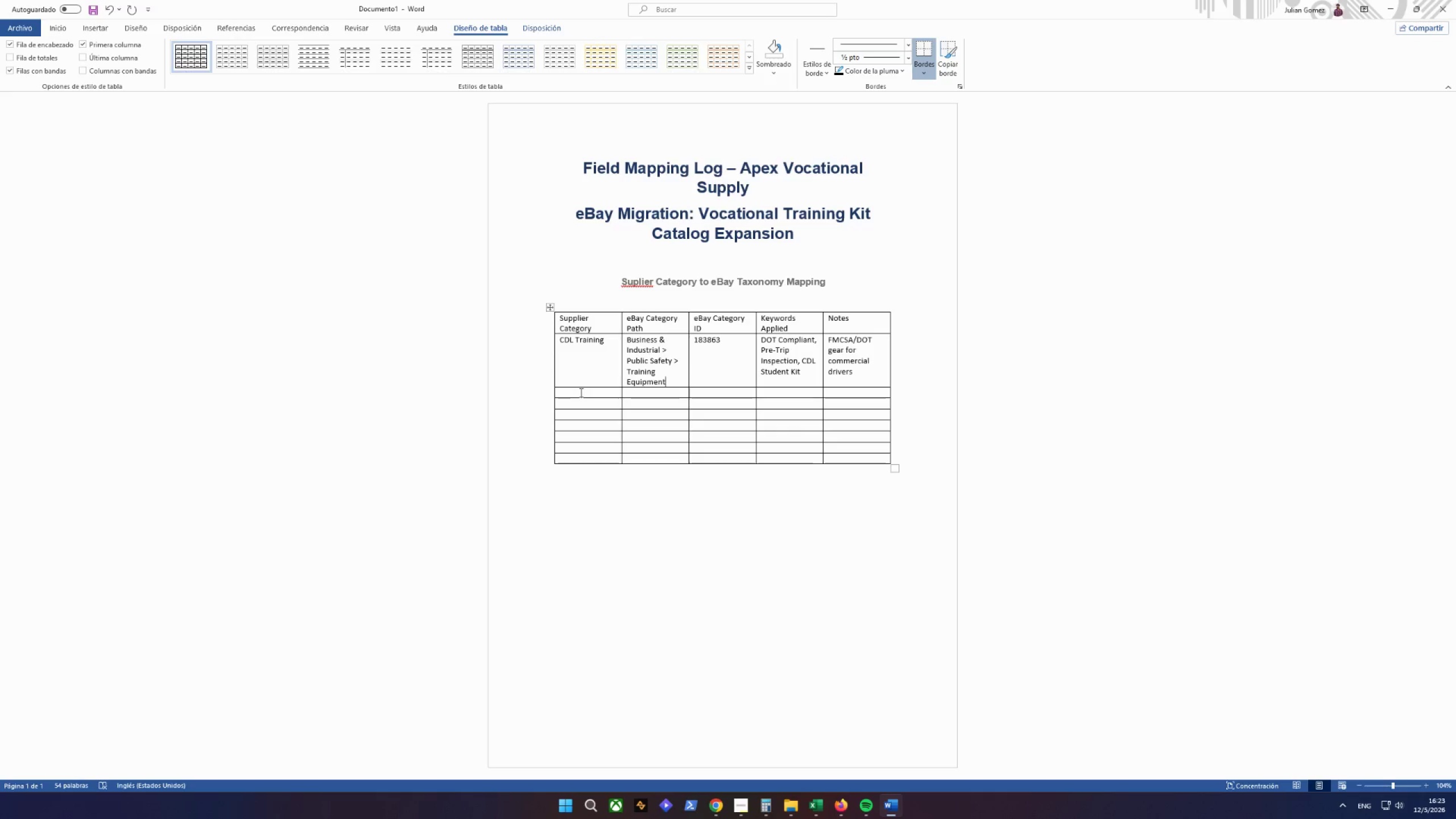 
left_click([580, 392])
 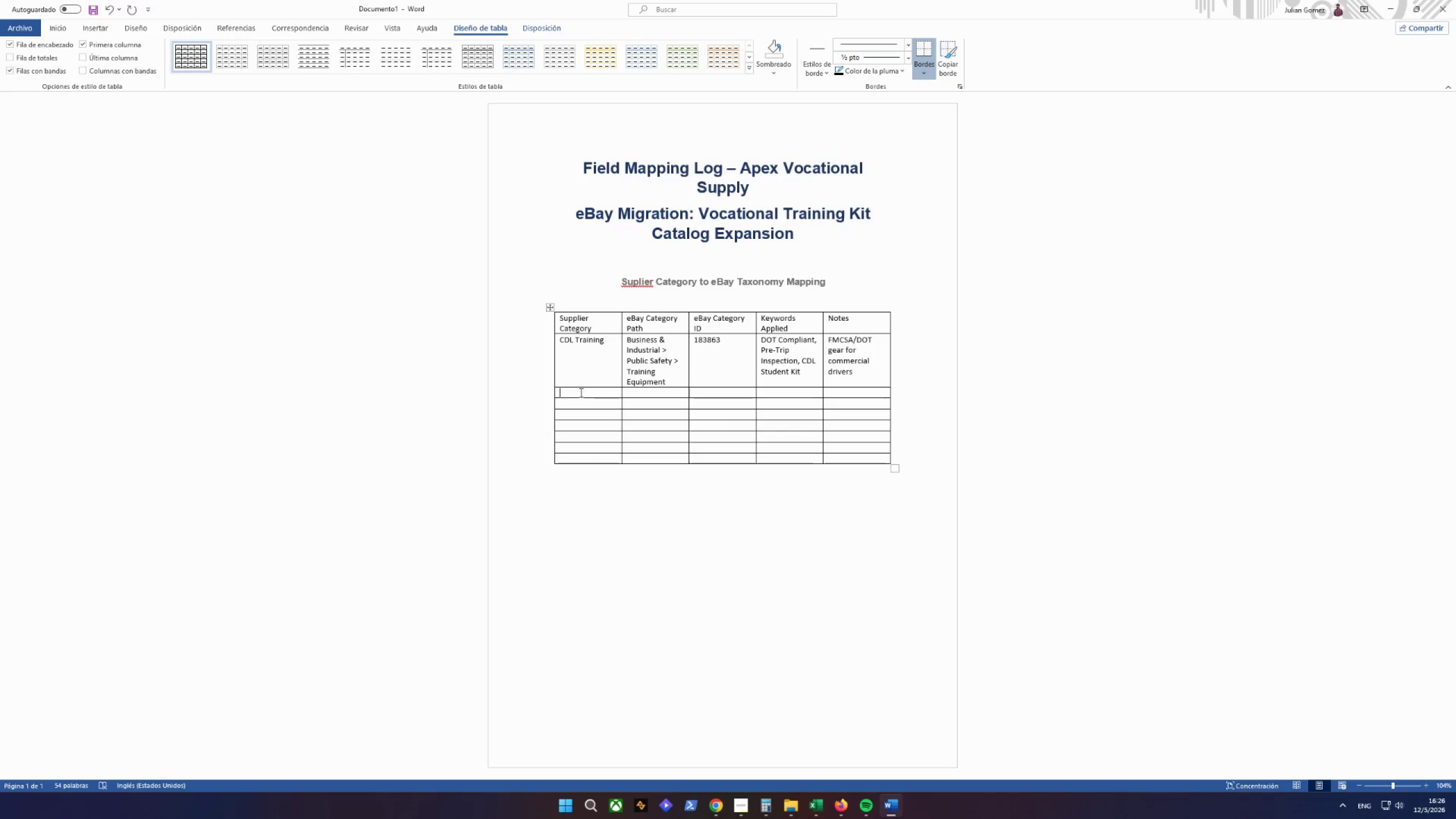 
wait(168.99)
 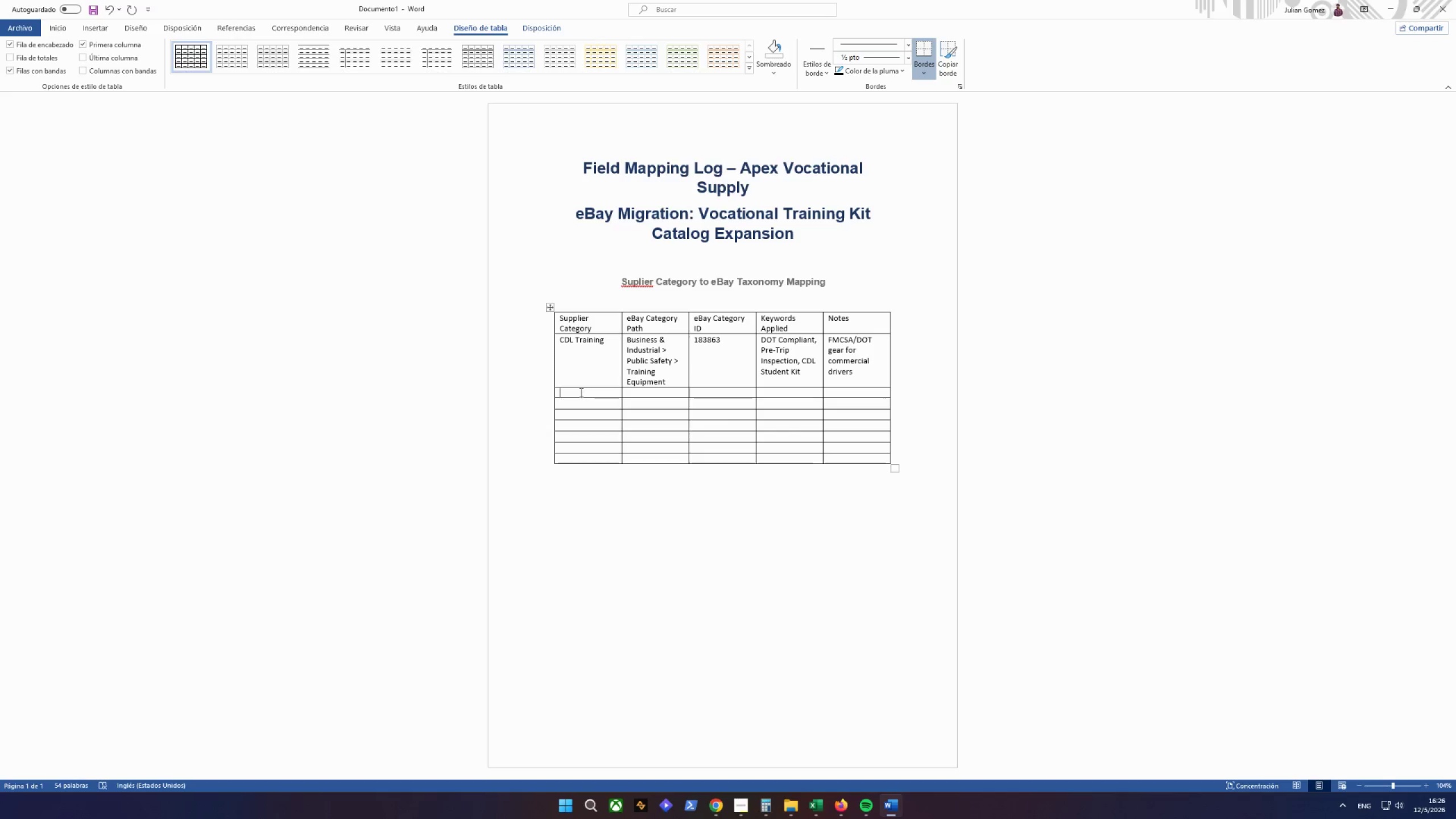 
scroll: coordinate [609, 425], scroll_direction: none, amount: 0.0
 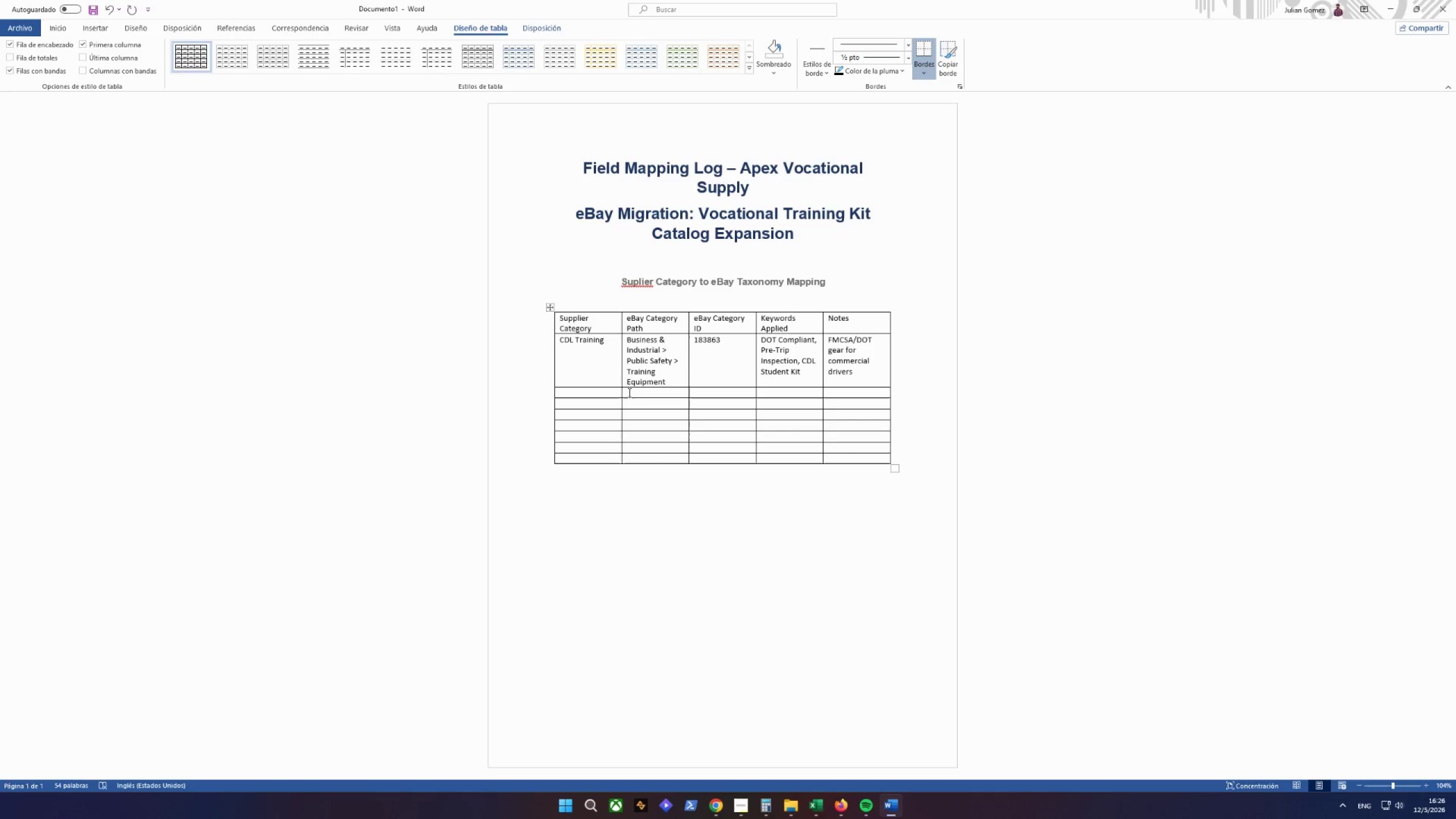 
type(Dieas)
key(Backspace)
type(el Mechanic)
key(Tab)
type(Hand Tools > Mechanics Tools)
key(Backspace)
key(Backspace)
type(l Sets)
key(Tab)
type(23782)
 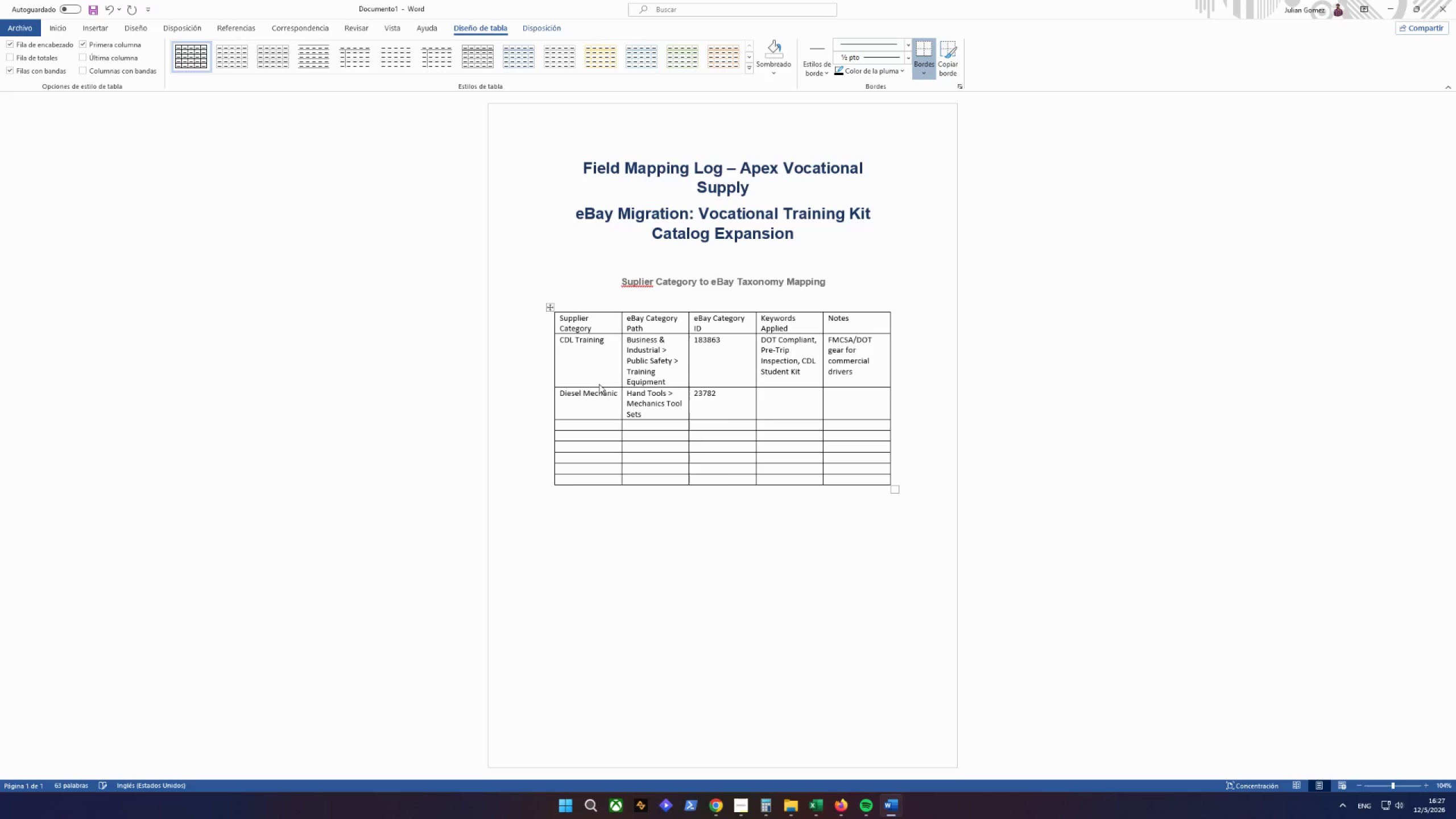 
wait(6.45)
 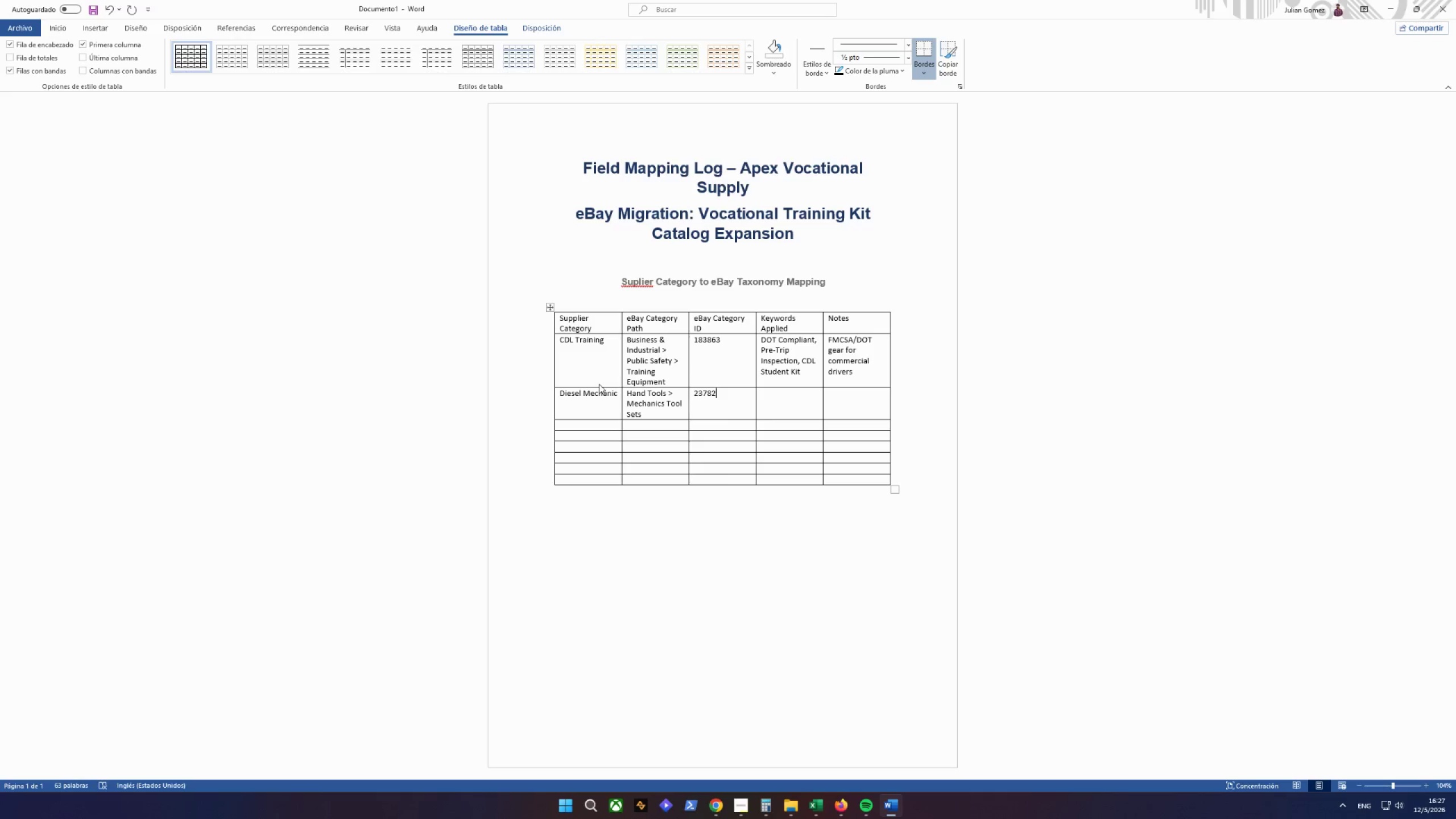 
left_click([776, 396])
 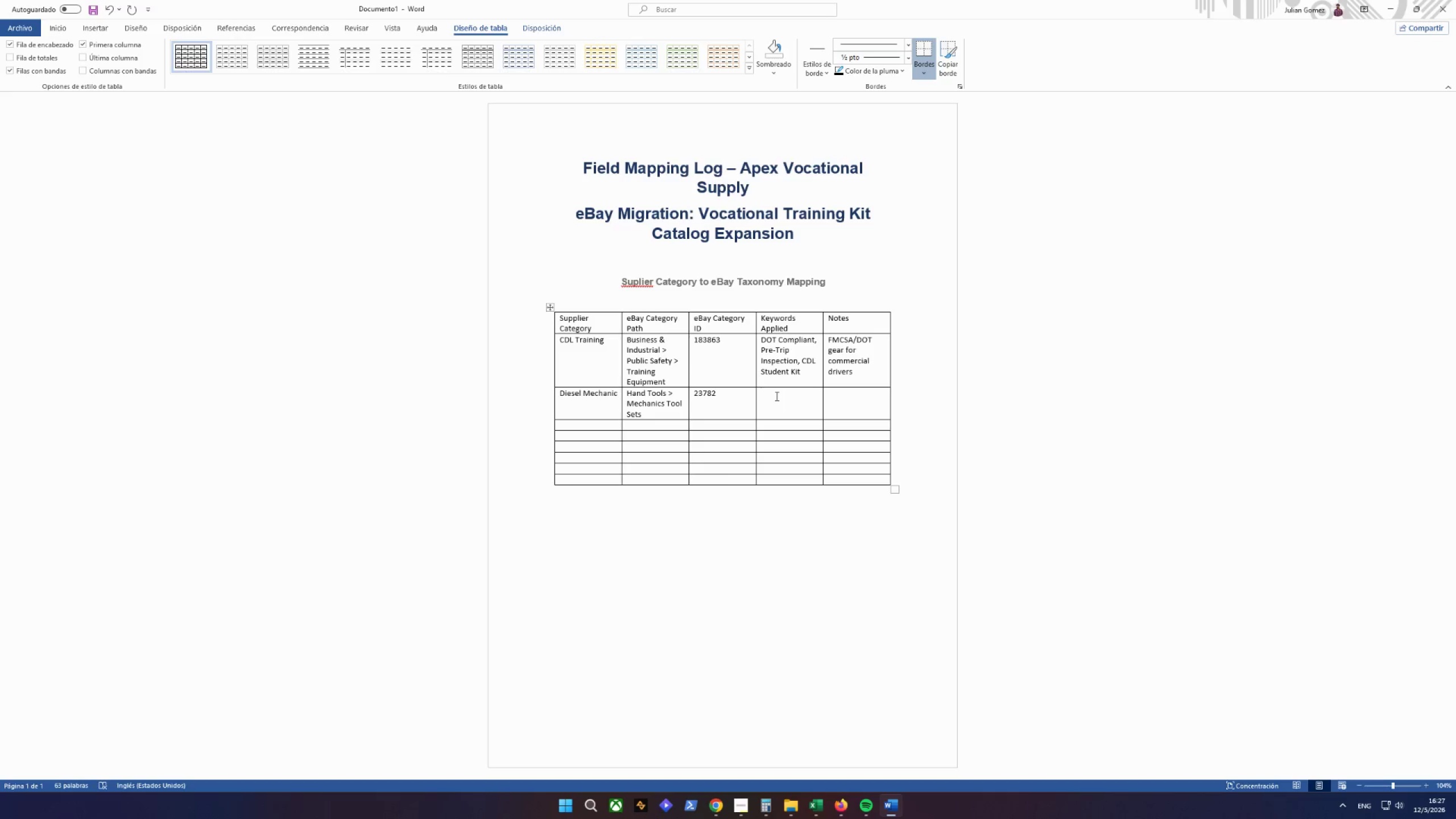 
wait(16.14)
 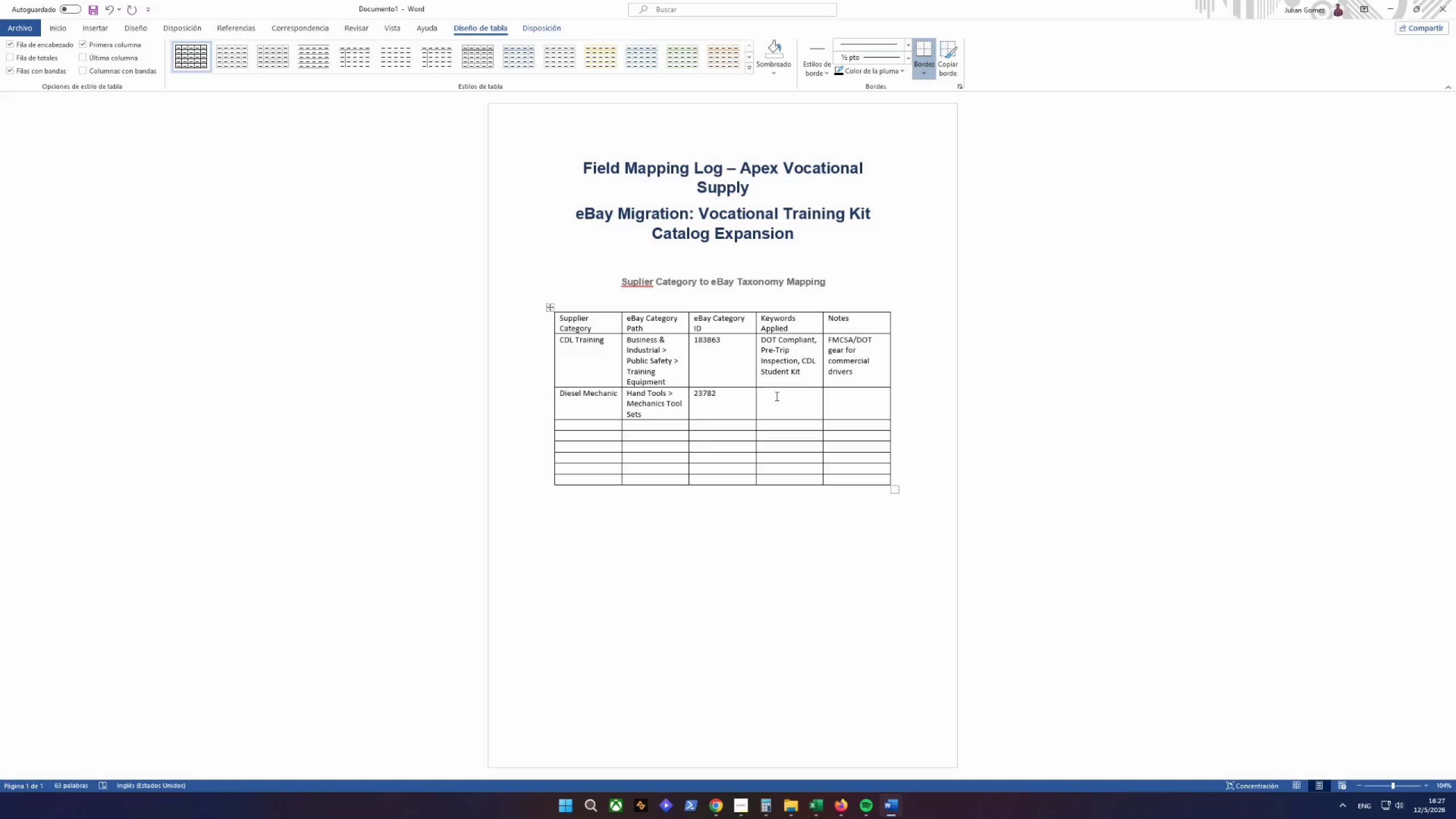 
type(Diese, )
key(Backspace)
key(Backspace)
type(l N)
key(Backspace)
type(Mecha)
 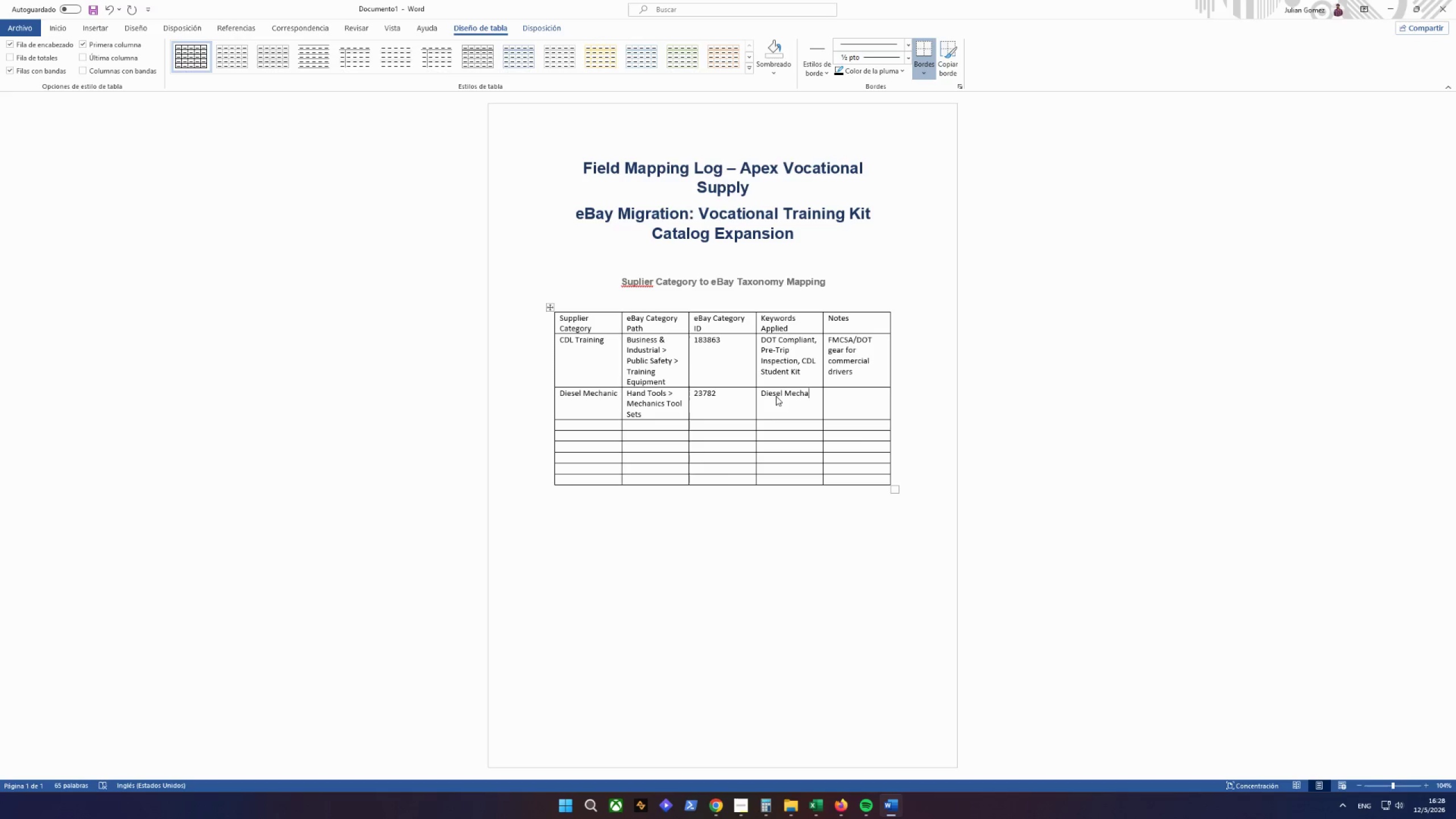 
type(nic, Heavy Duty Pro,)
 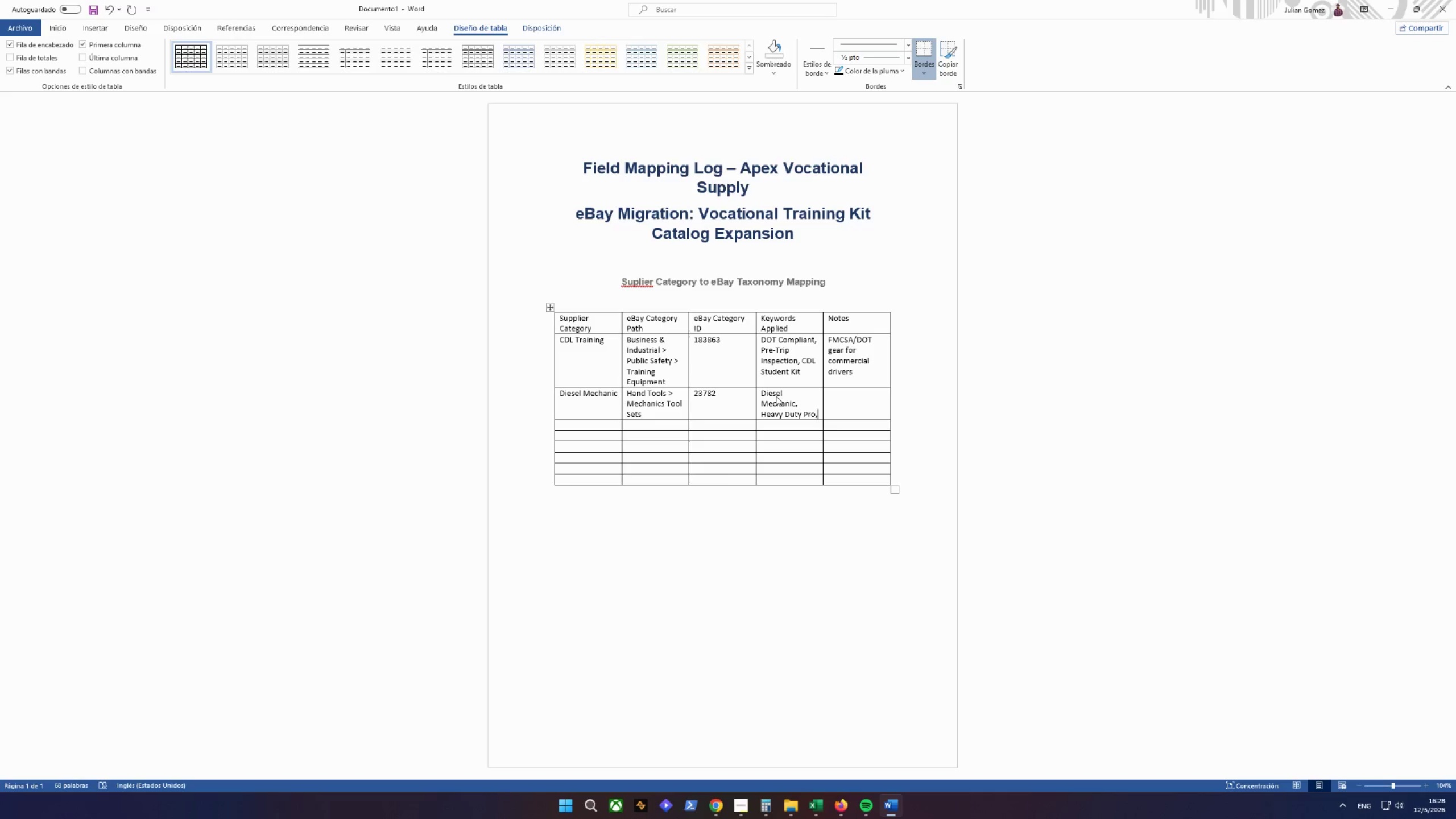 
type( Student starter)
 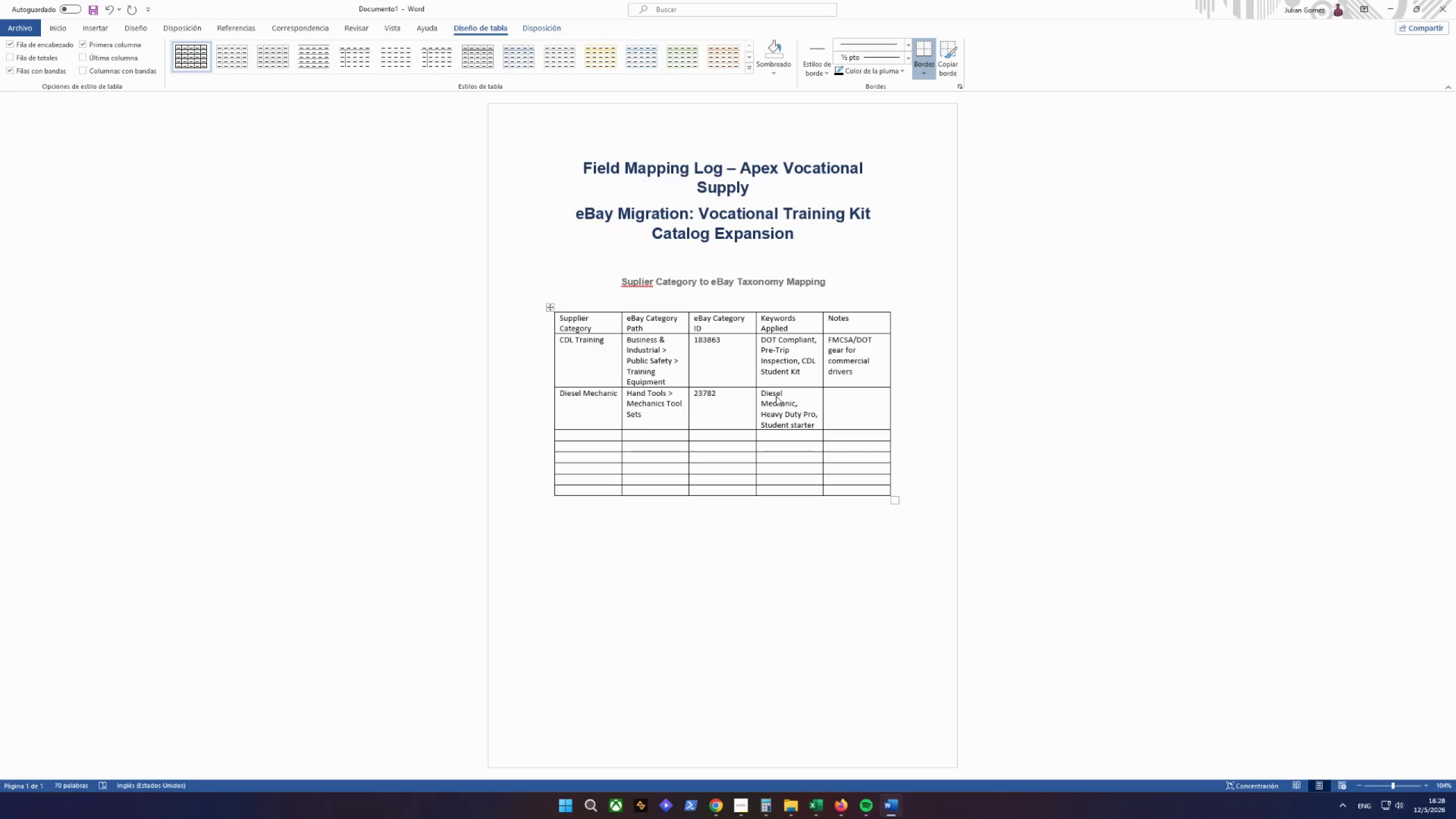 
type( Ste)
key(Backspace)
key(Backspace)
type(et)
key(Tab)
 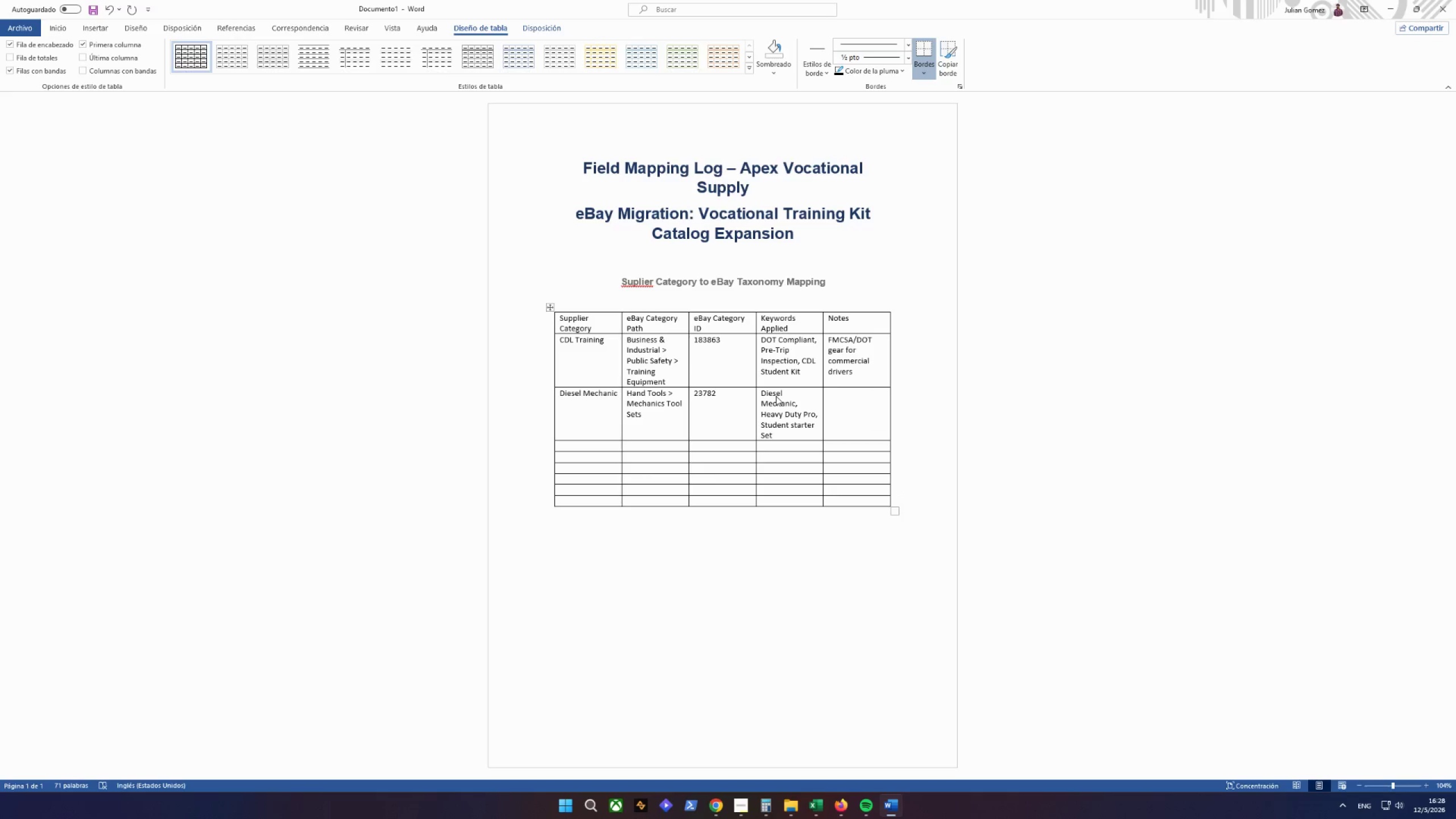 
type(Chrome vanadium & compression testers)
 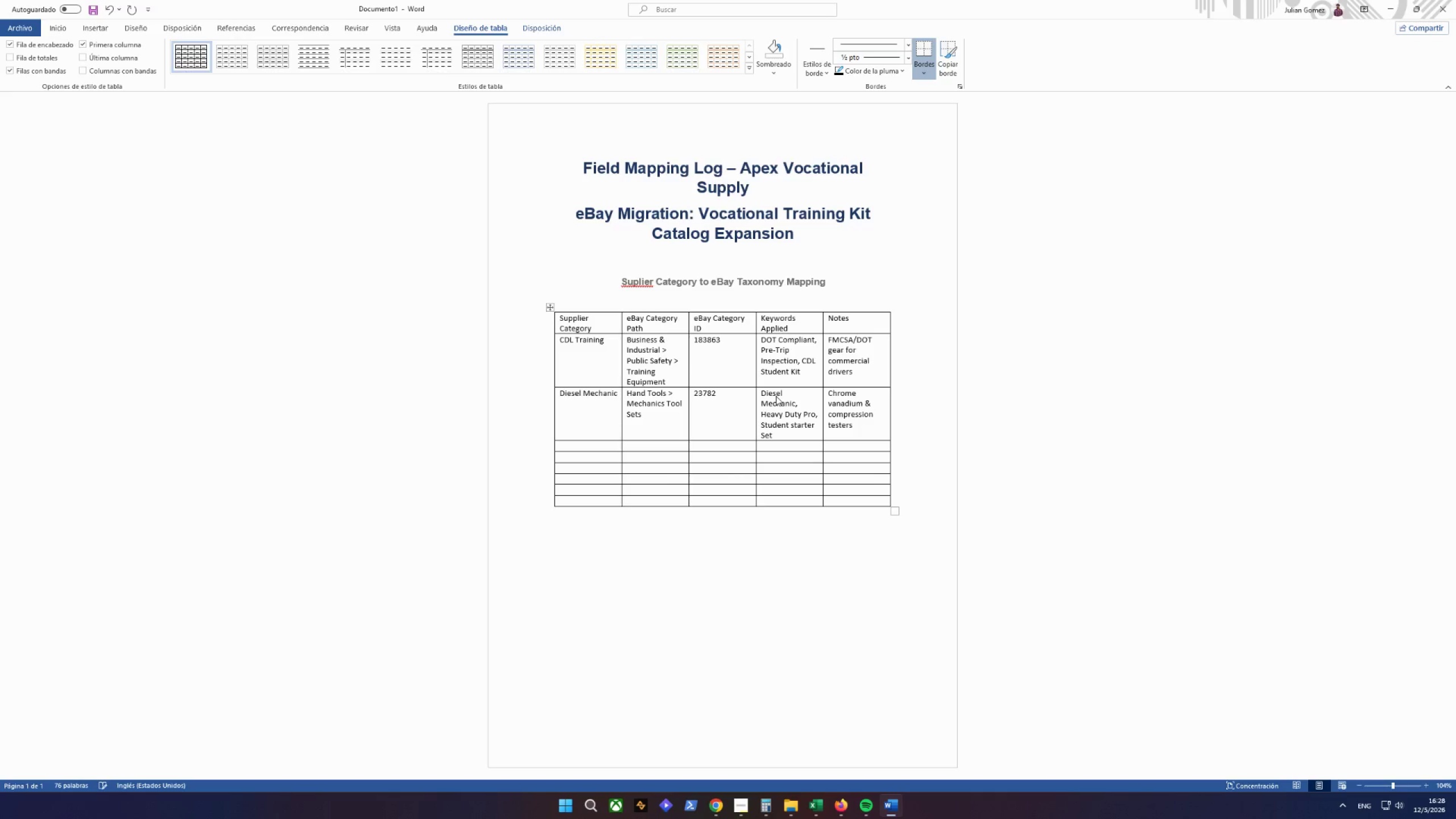 
left_click([752, 503])
 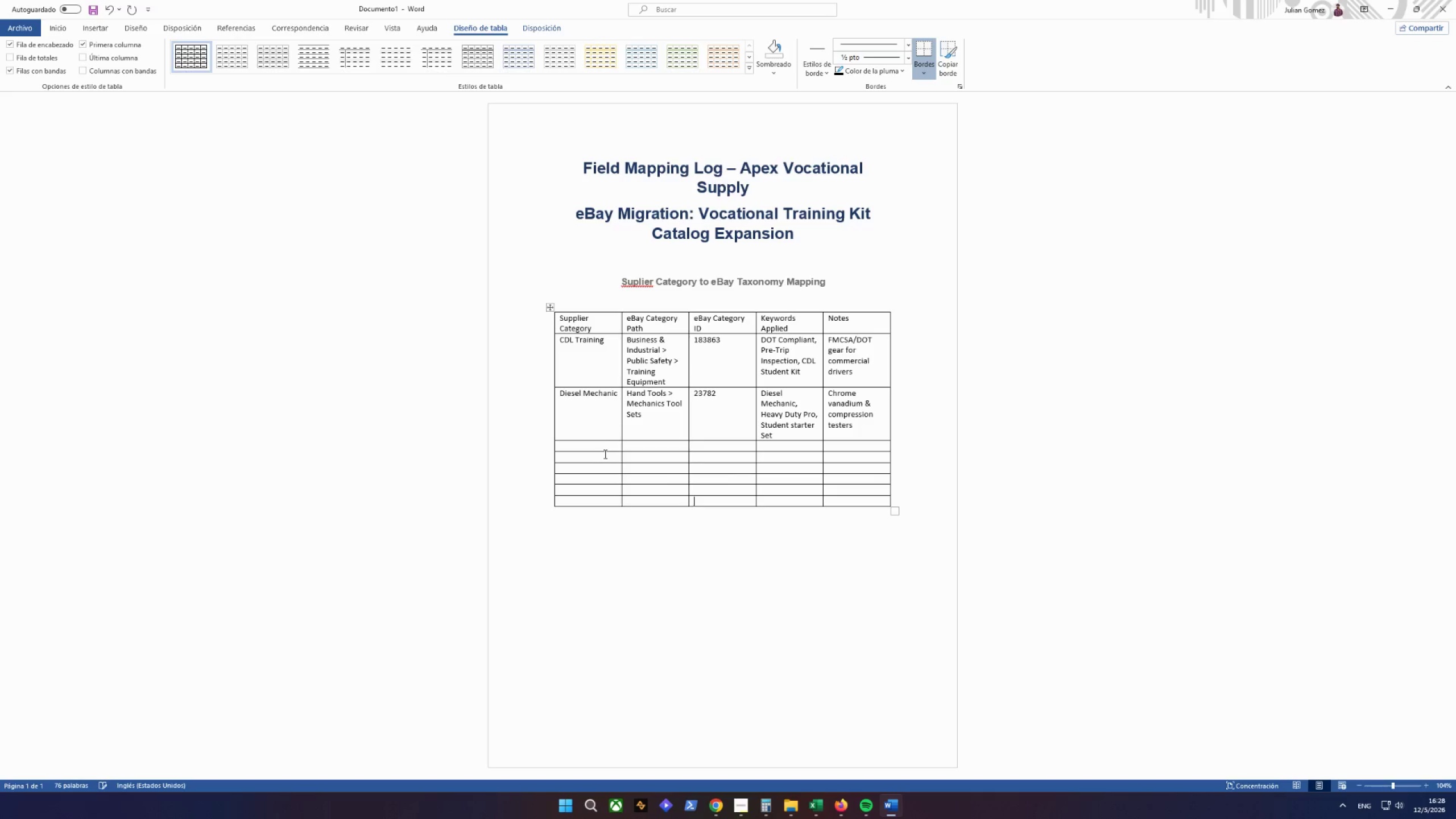 
left_click([604, 448])
 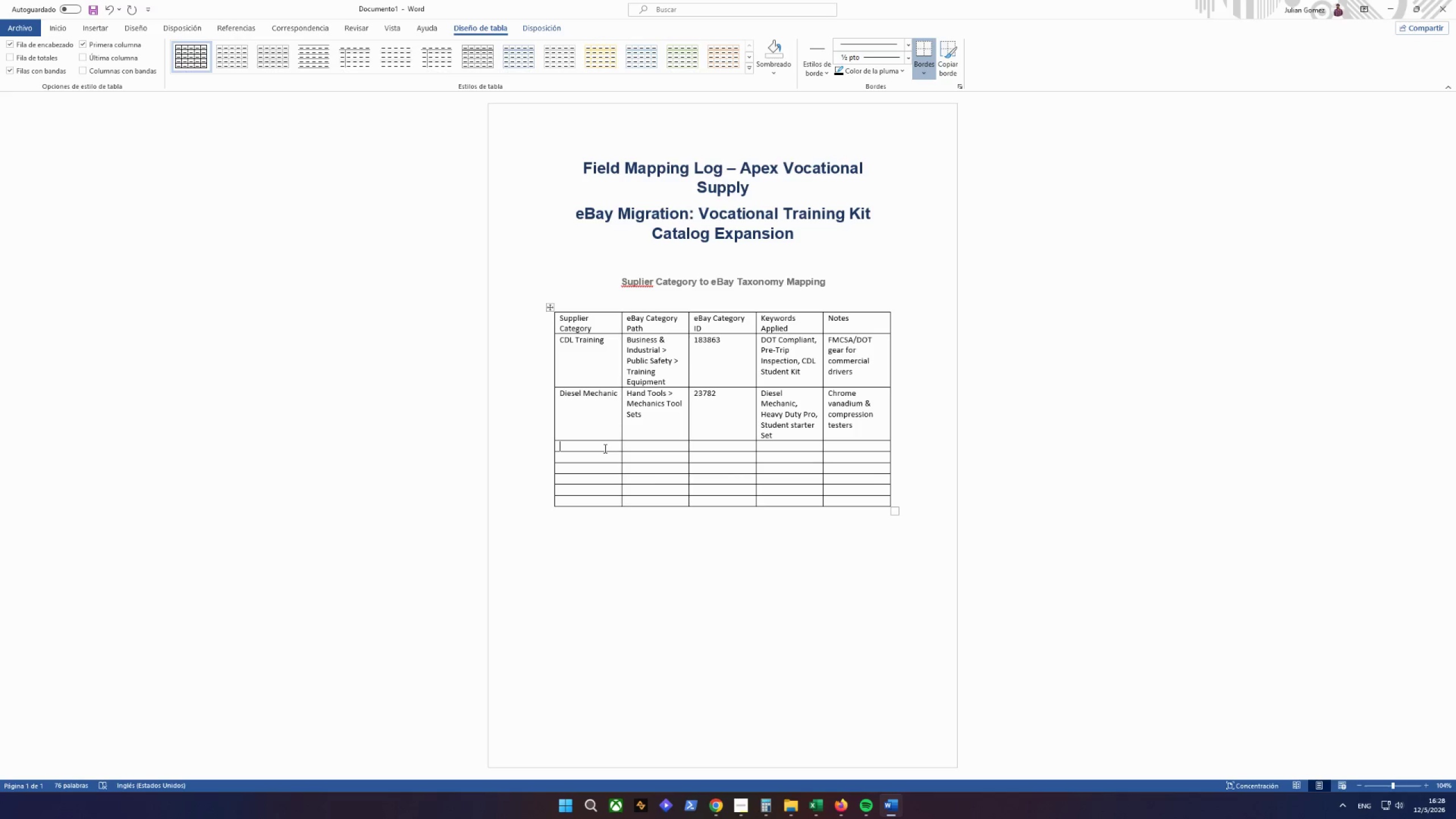 
type(H)
key(Backspace)
key(Backspace)
type(HVAC/R)
key(Tab)
 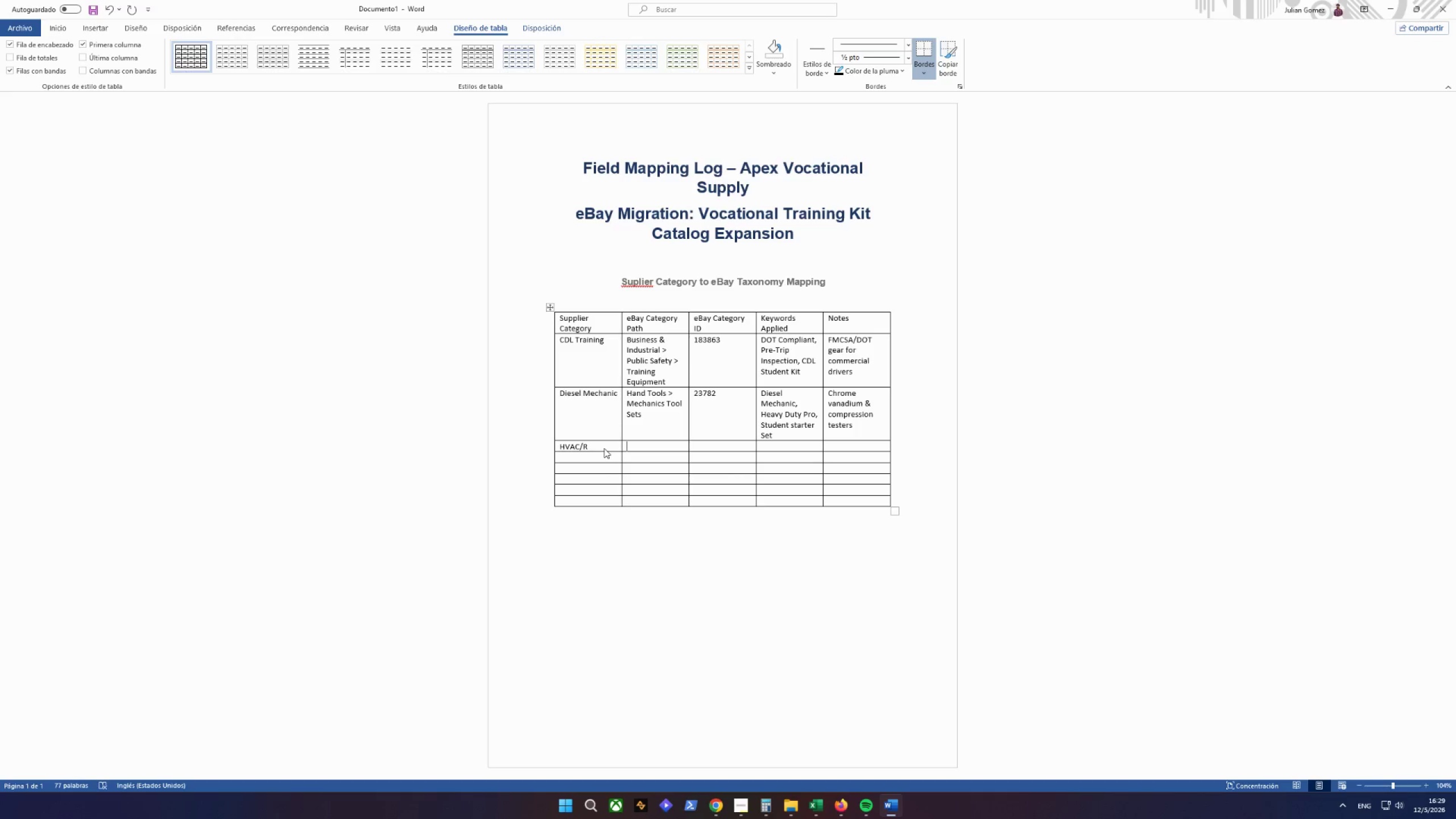 
type(HVAC)
 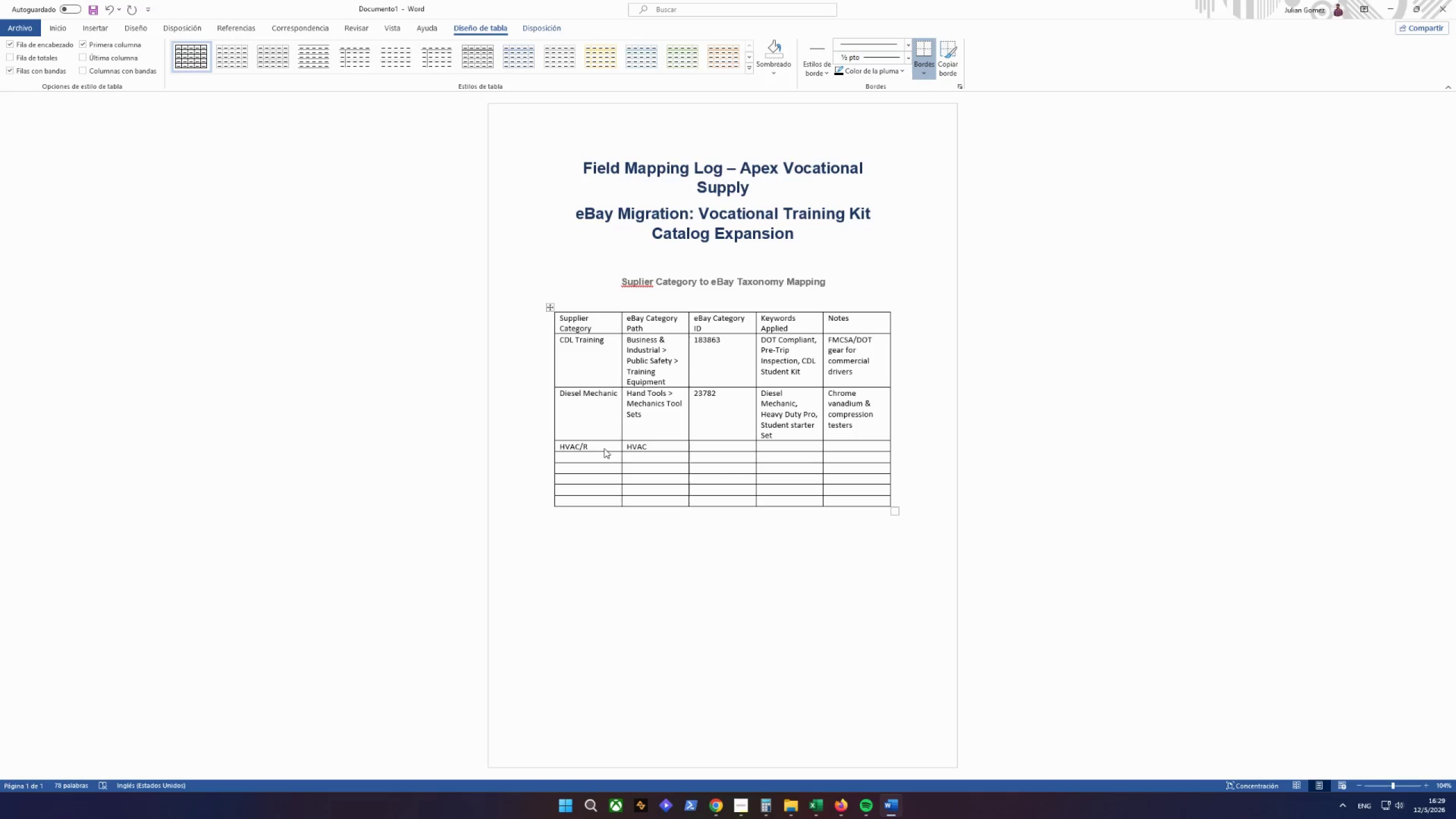 
wait(6.61)
 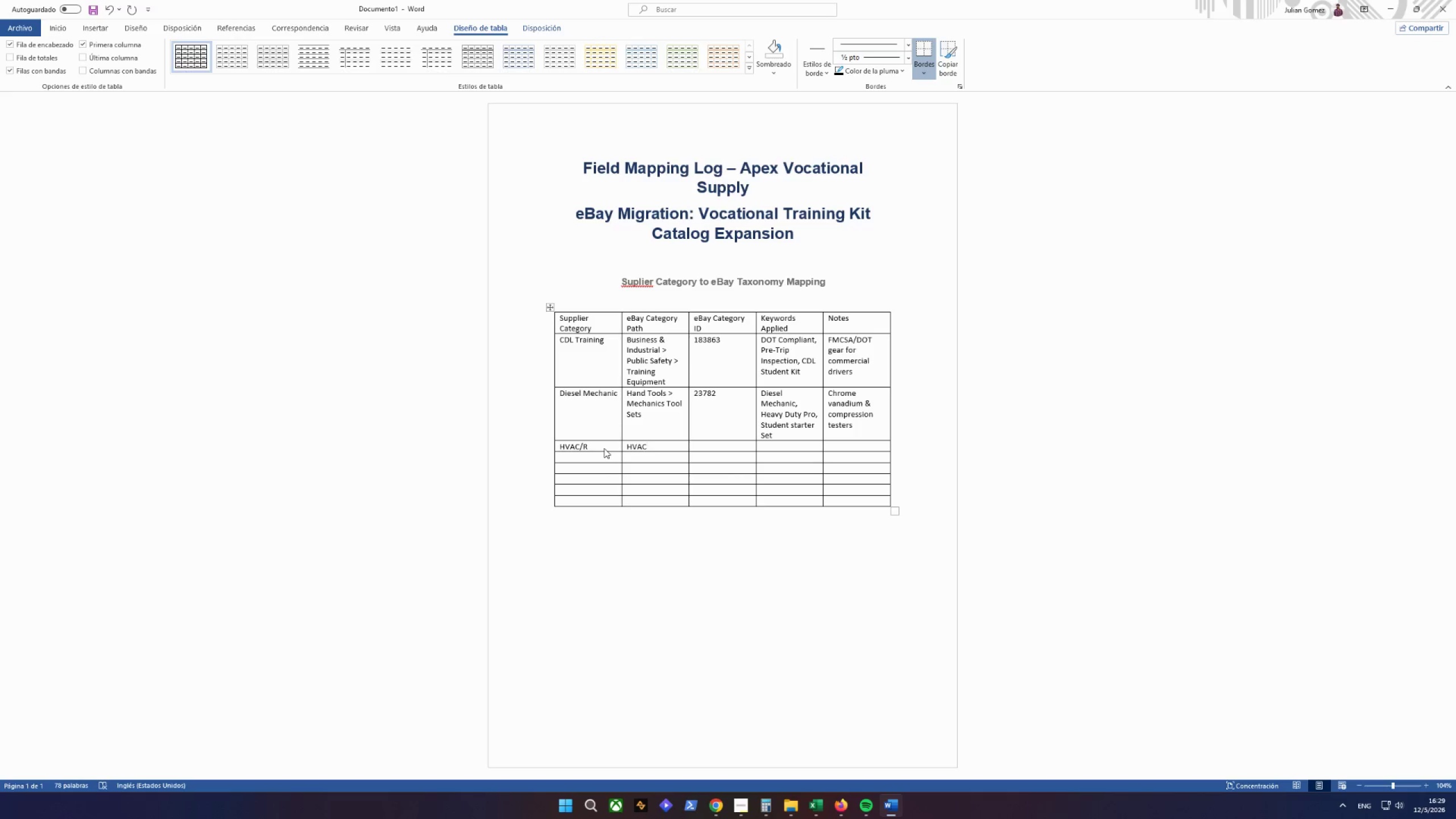 
type( & Rr)
key(Backspace)
type(efrigeration > )
 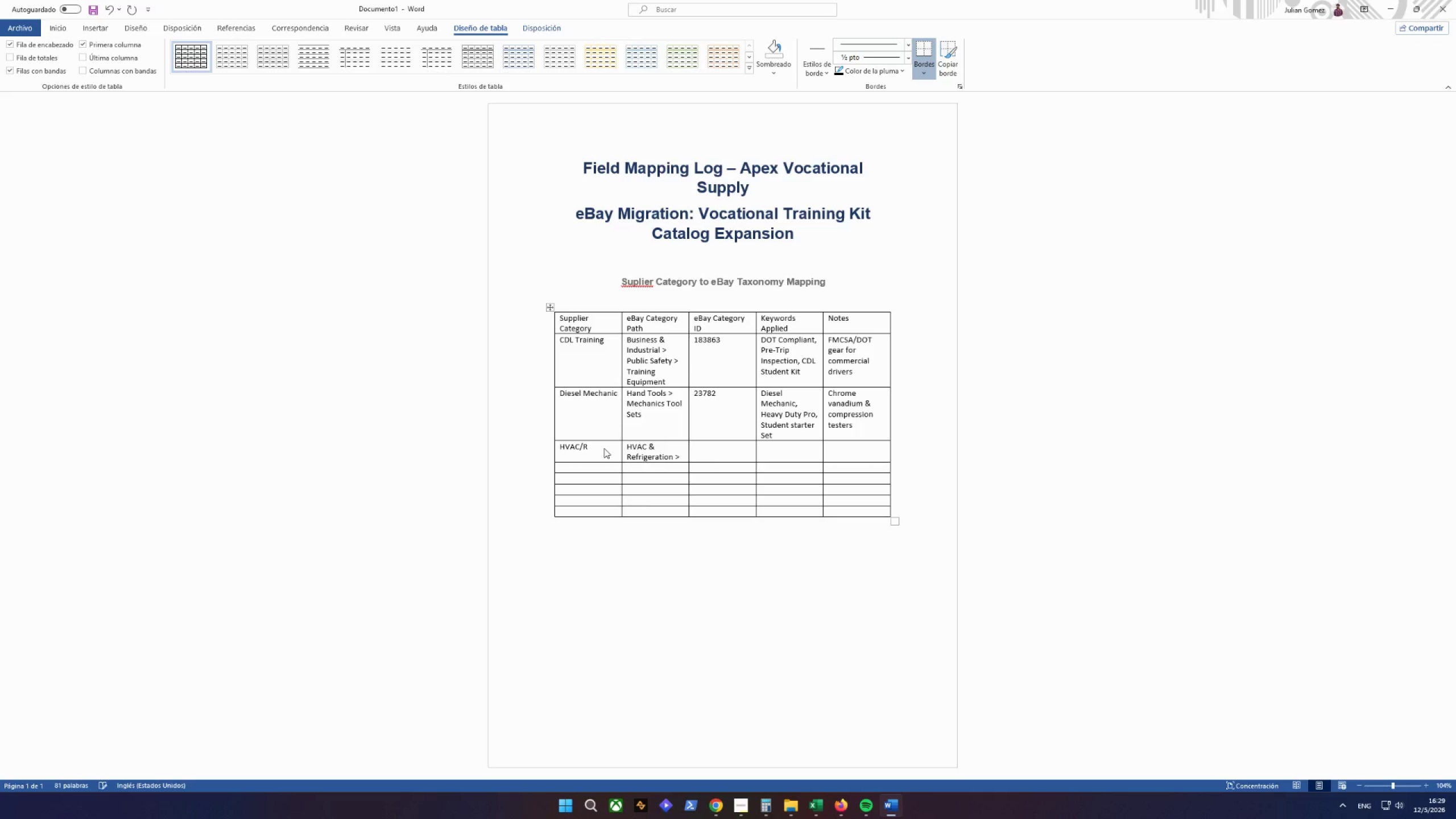 
type(Gauges 7 pROBES)
key(Tab)
type(^^((*)
key(Tab)
 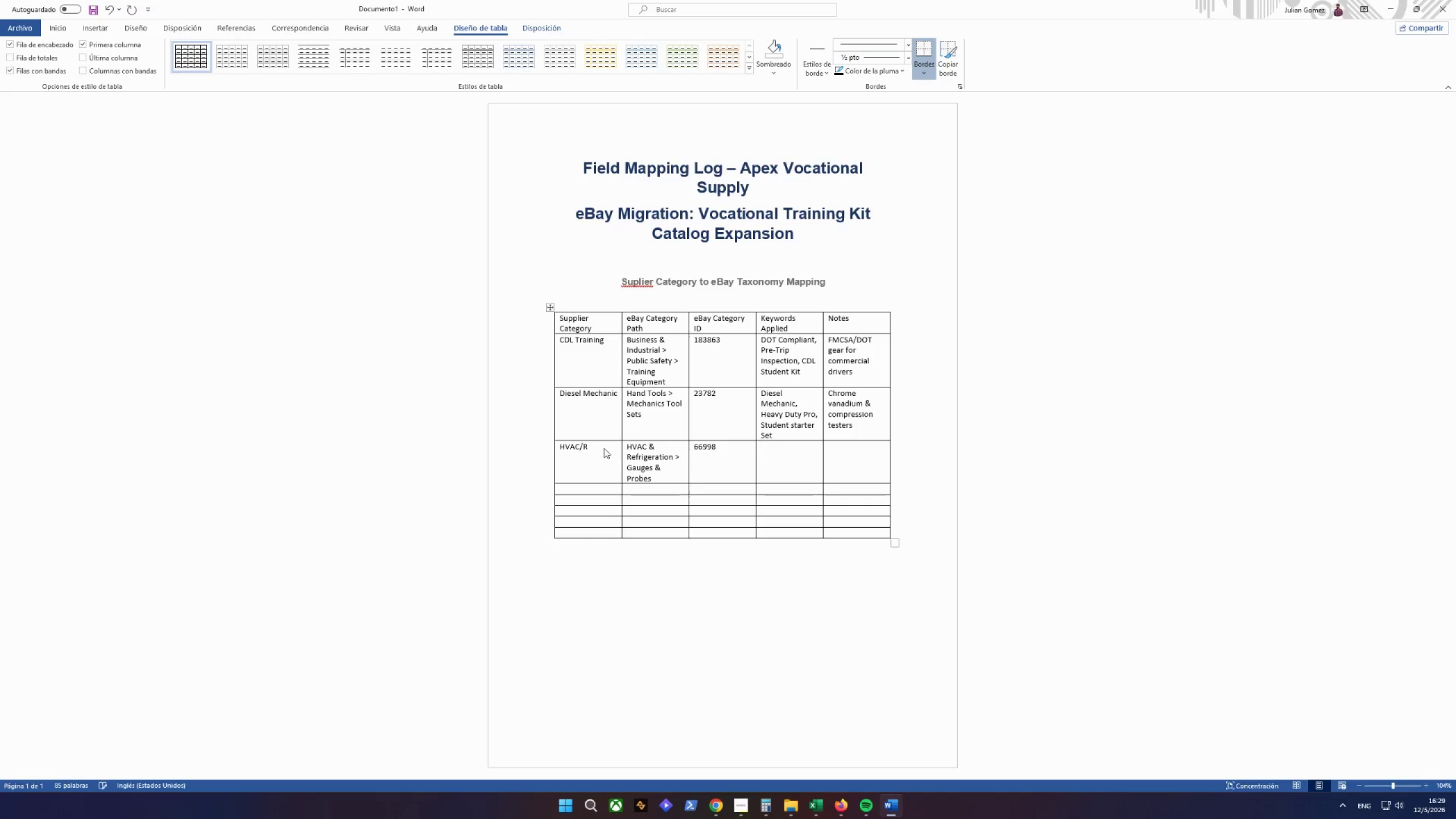 
type(HVAC Student KIT)
key(Backspace)
type(I)
key(Backspace)
type(T)
 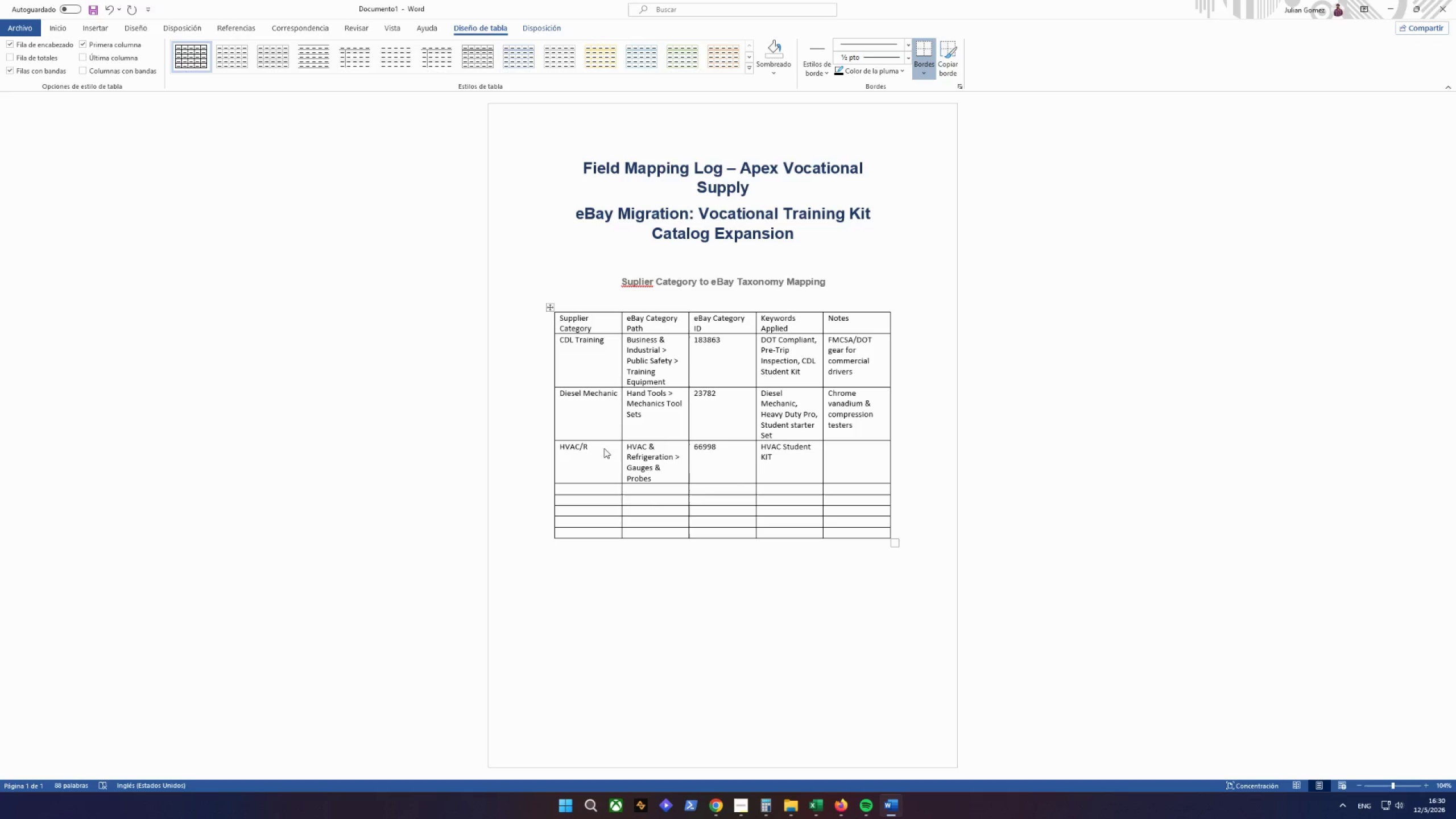 
key(Backspace)
key(Backspace)
type(IT< epa ^)* rEADU)
key(Backspace)
type(Y< )
 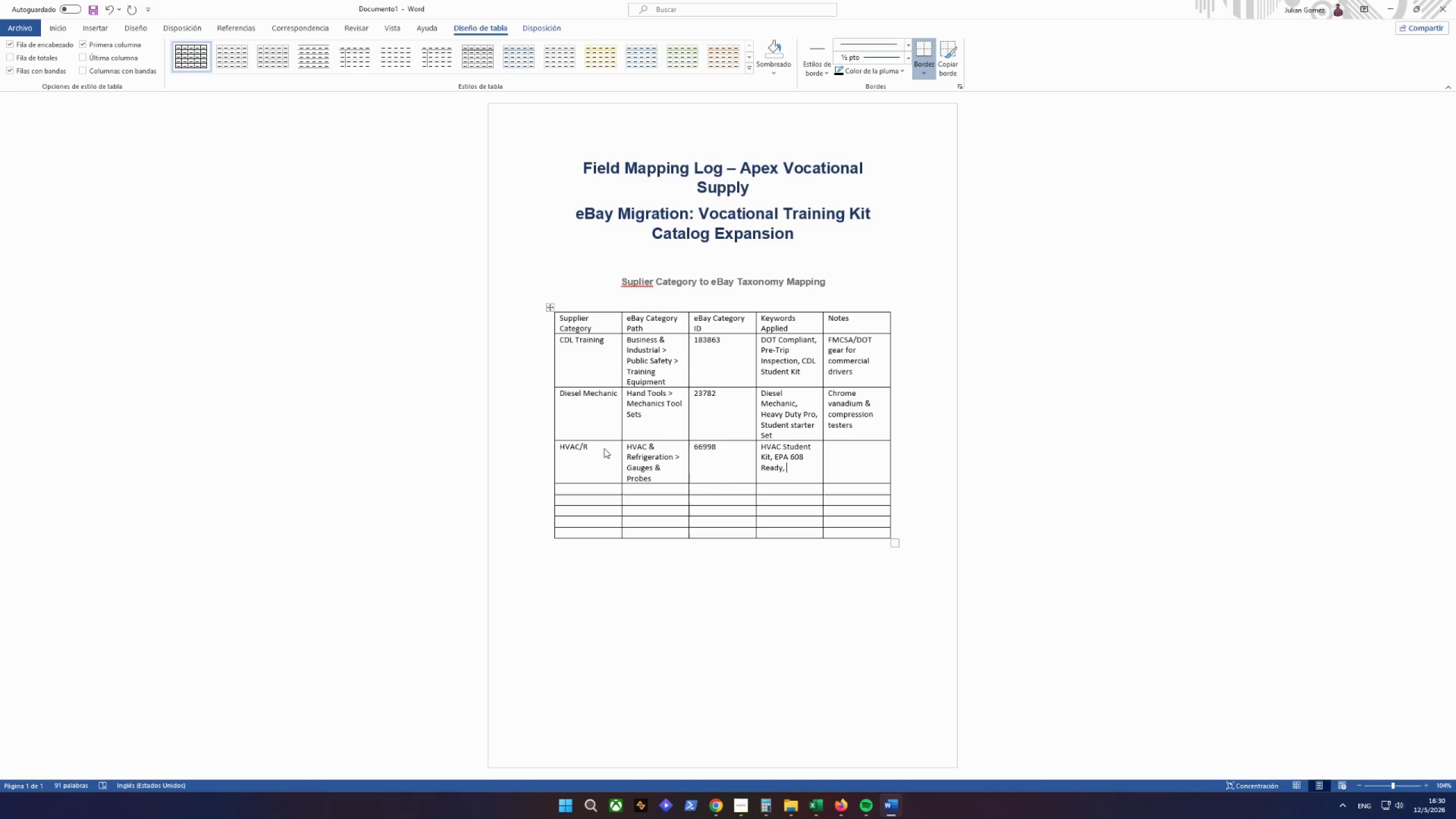 
type(r!)
key(Backspace)
key(Backspace)
type(TR)
key(Backspace)
key(Backspace)
type(T)
key(Backspace)
type(R!)
 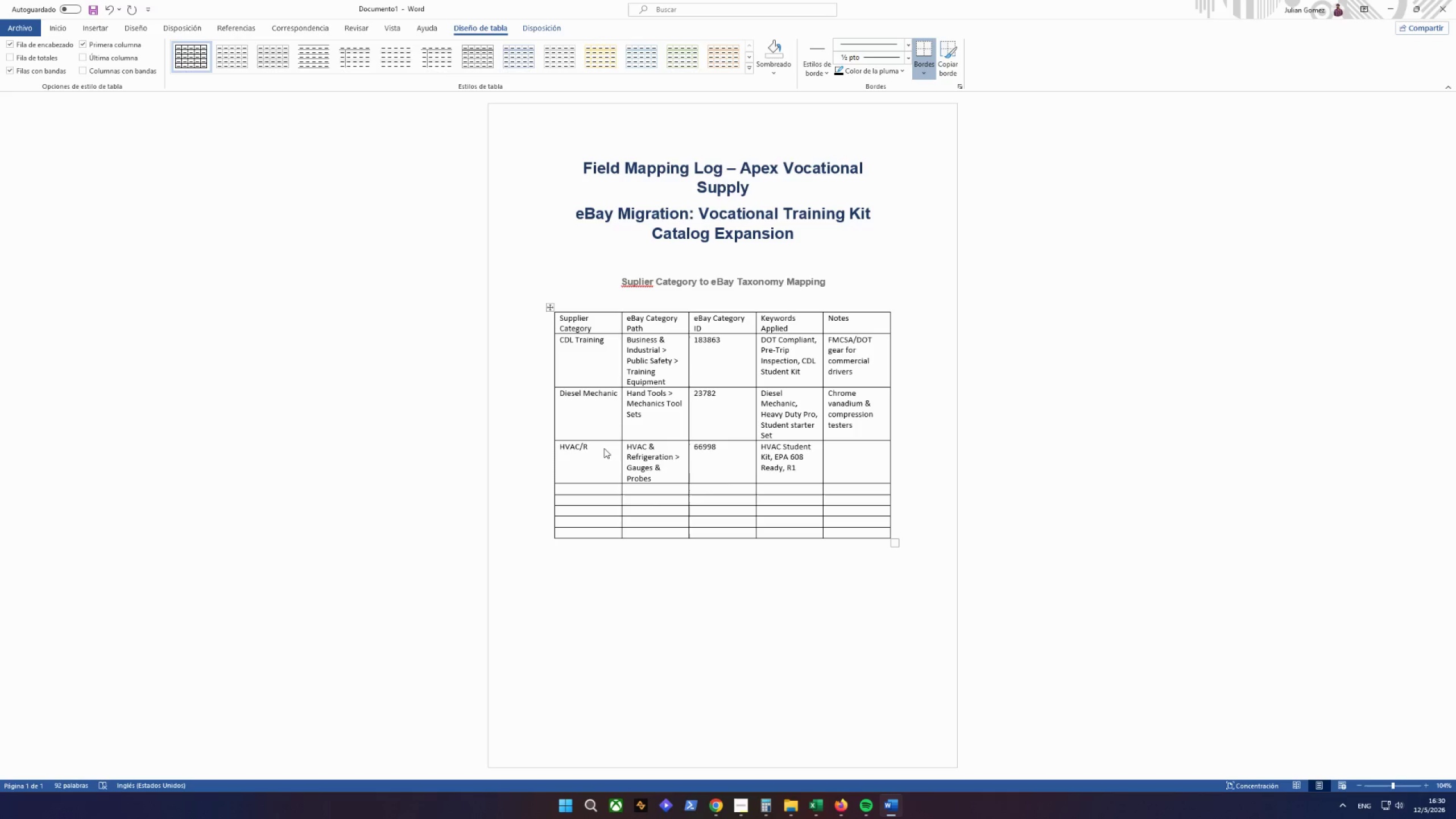 
type(#$A r$!)A )
key(Backspace)
type( )
key(Tab)
type(mANIFOLD)
 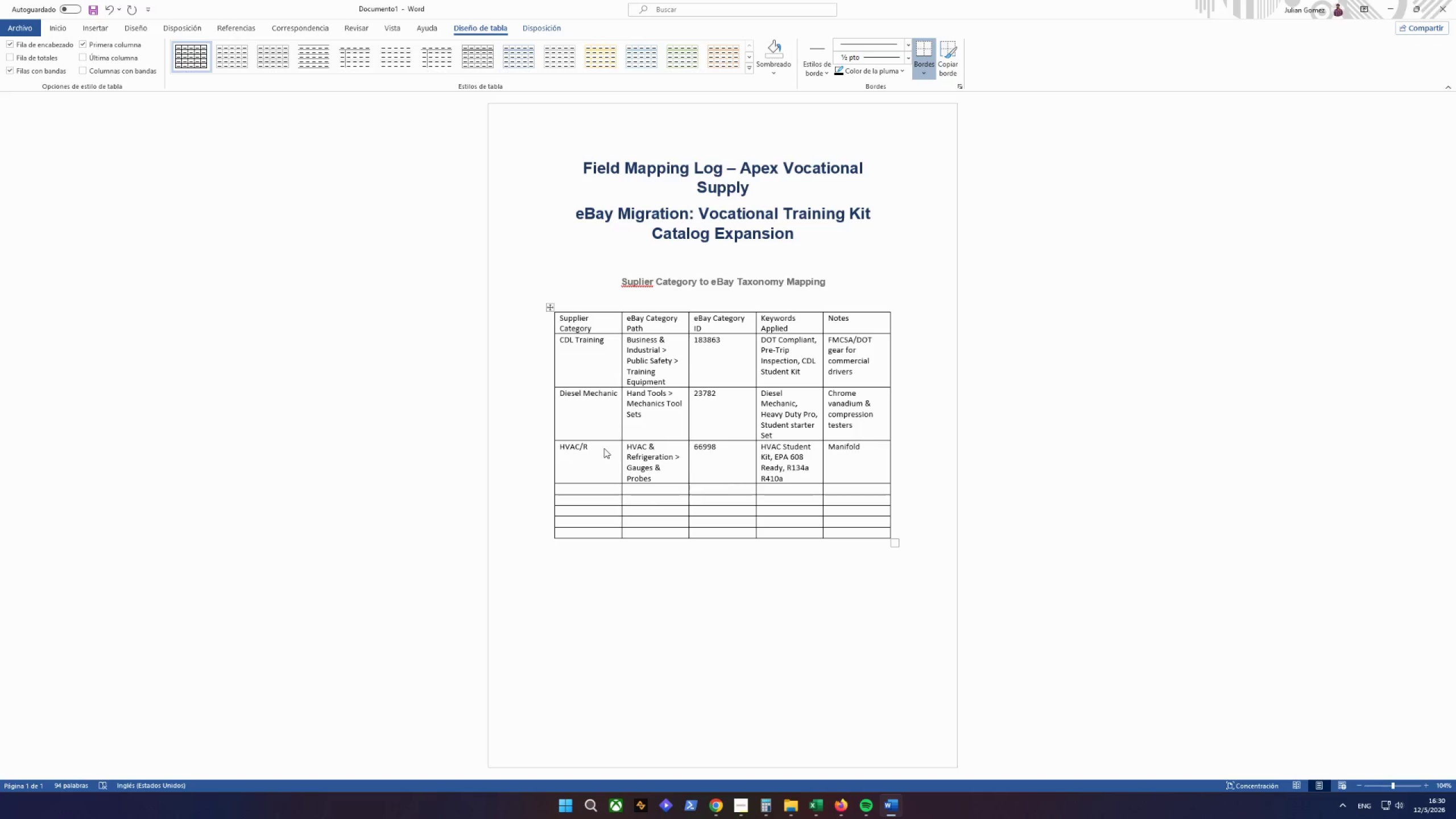 
type( GAUGES)
 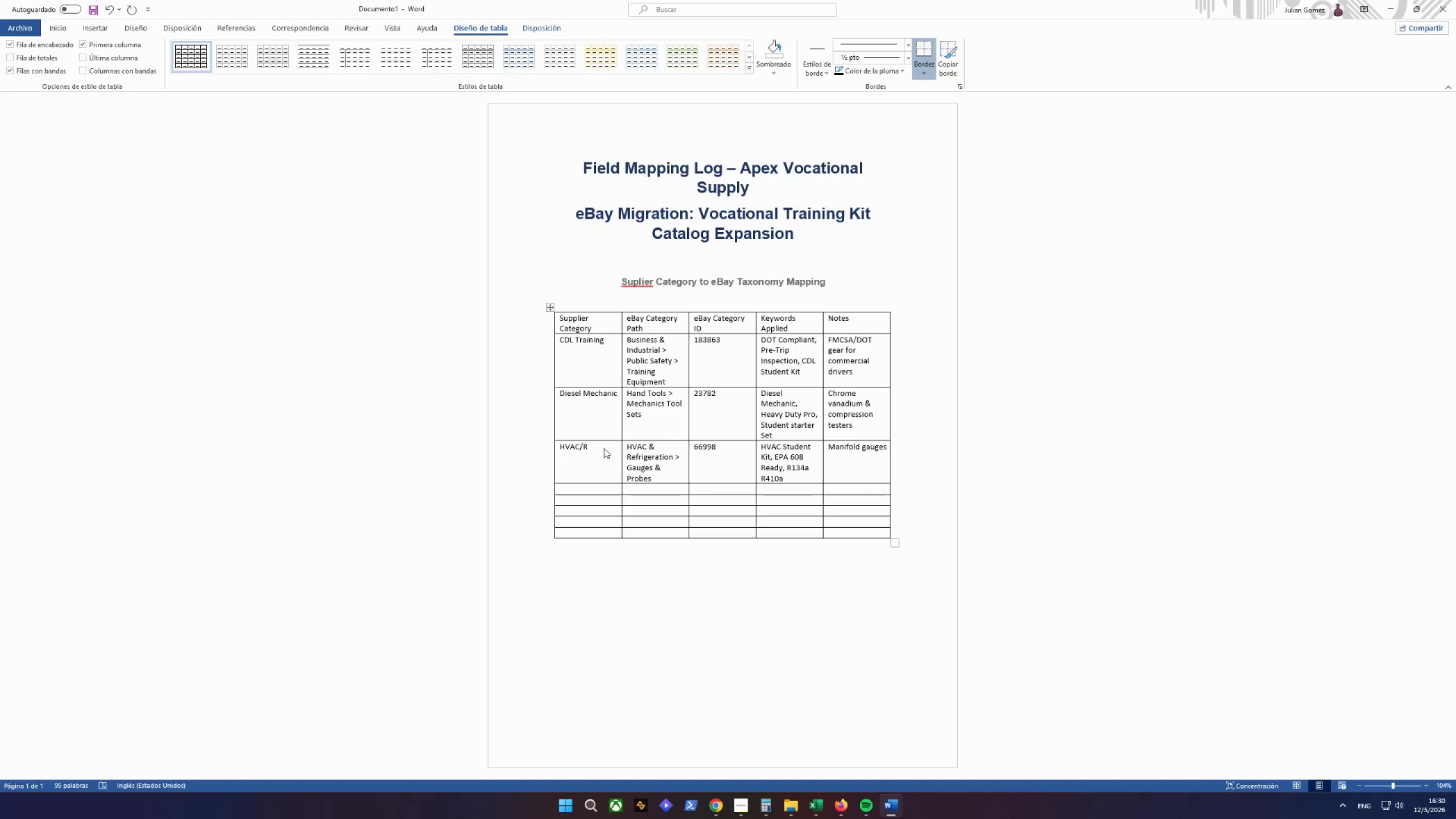 
key(Shift+7)
 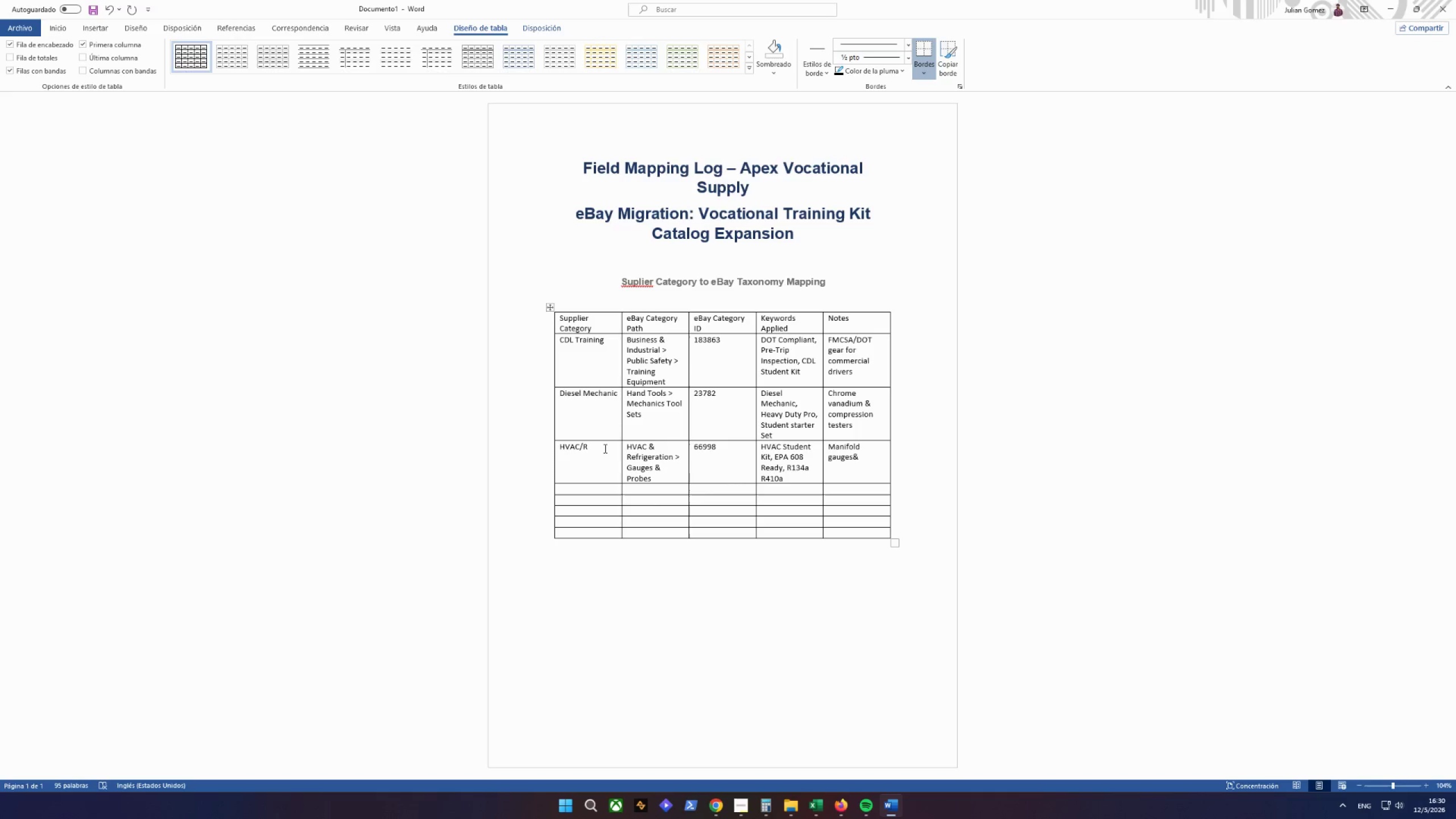 
key(Backspace)
 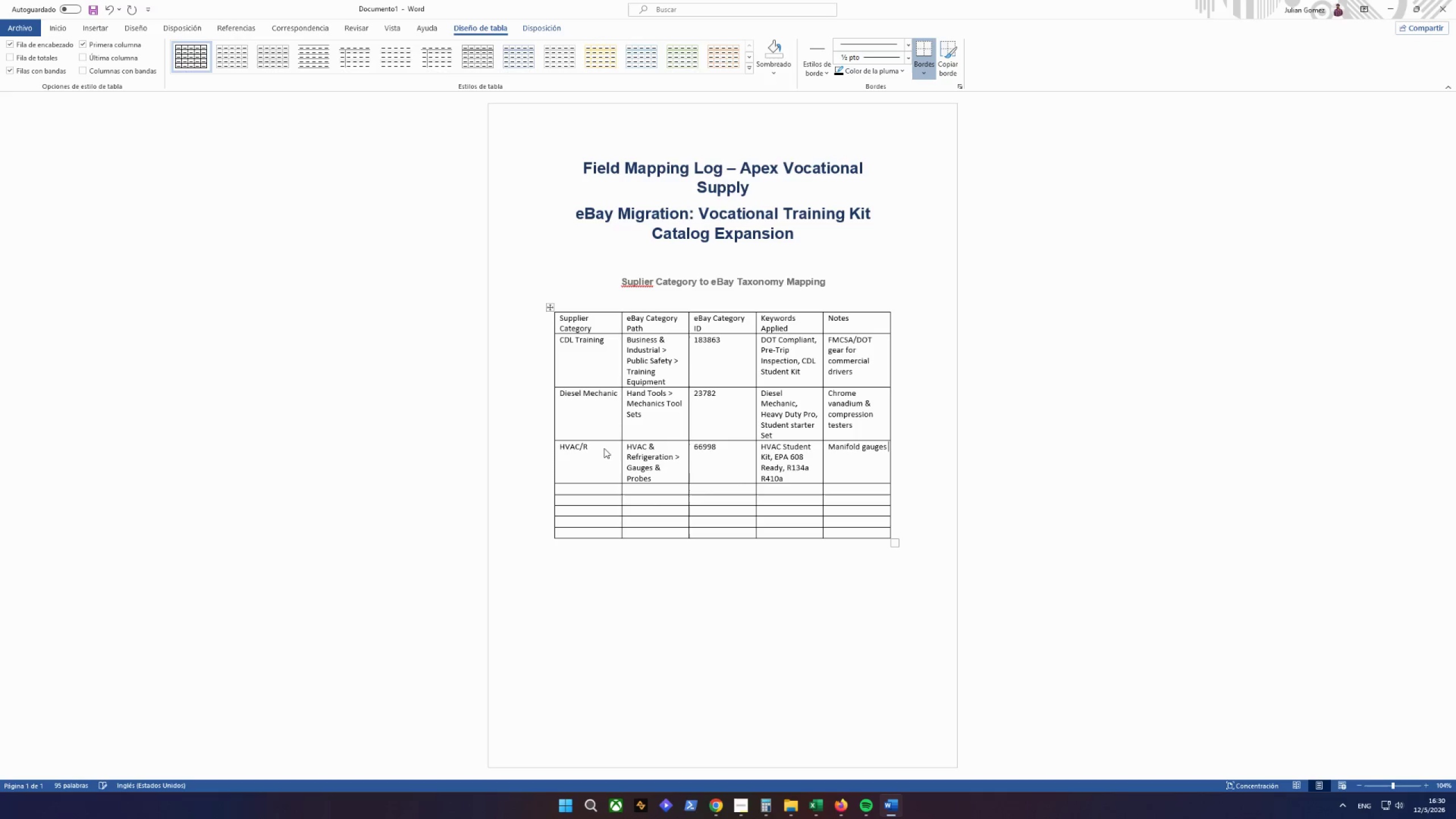 
key(Space)
 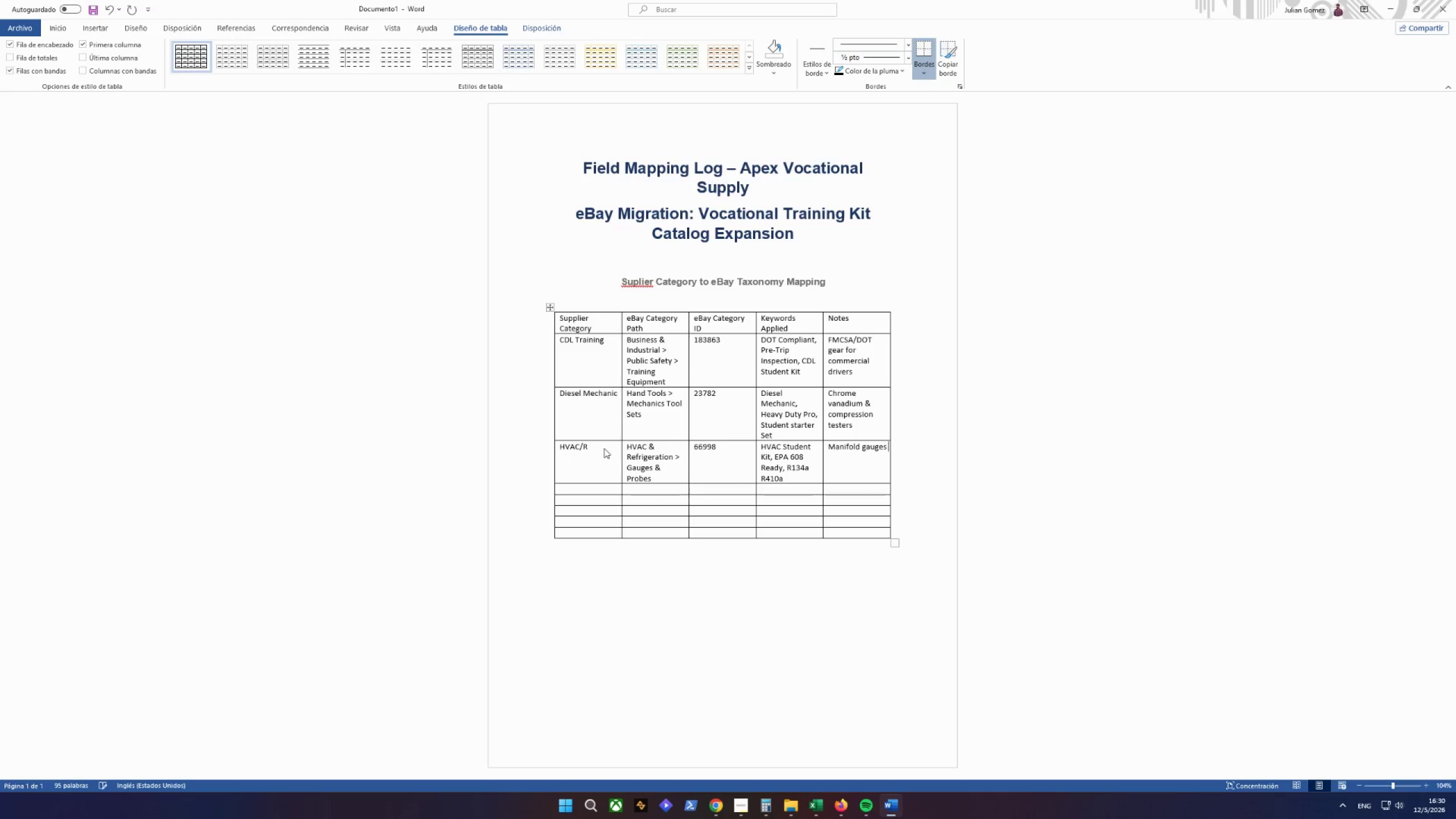 
key(Shift+7)
 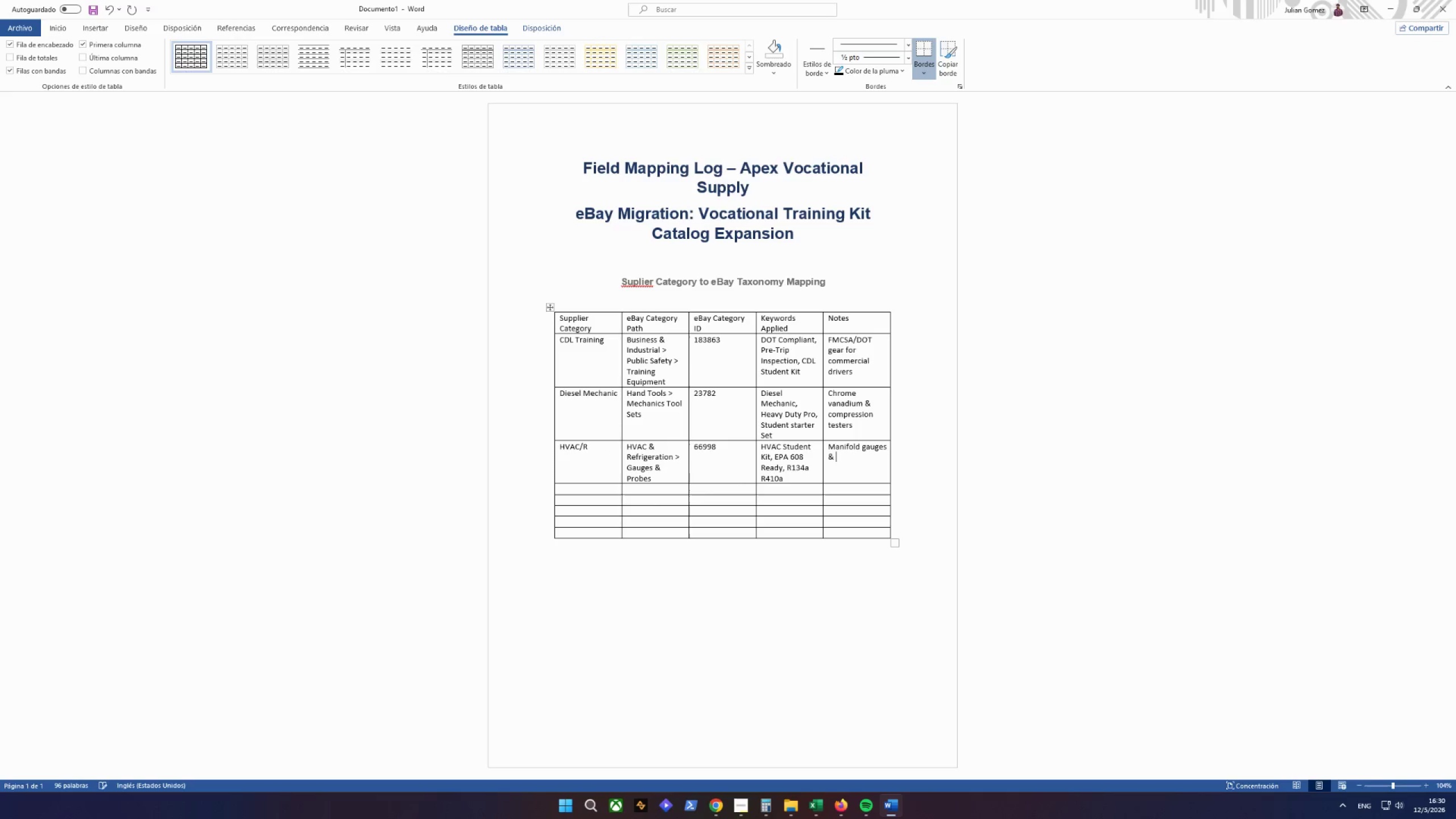 
key(Space)
 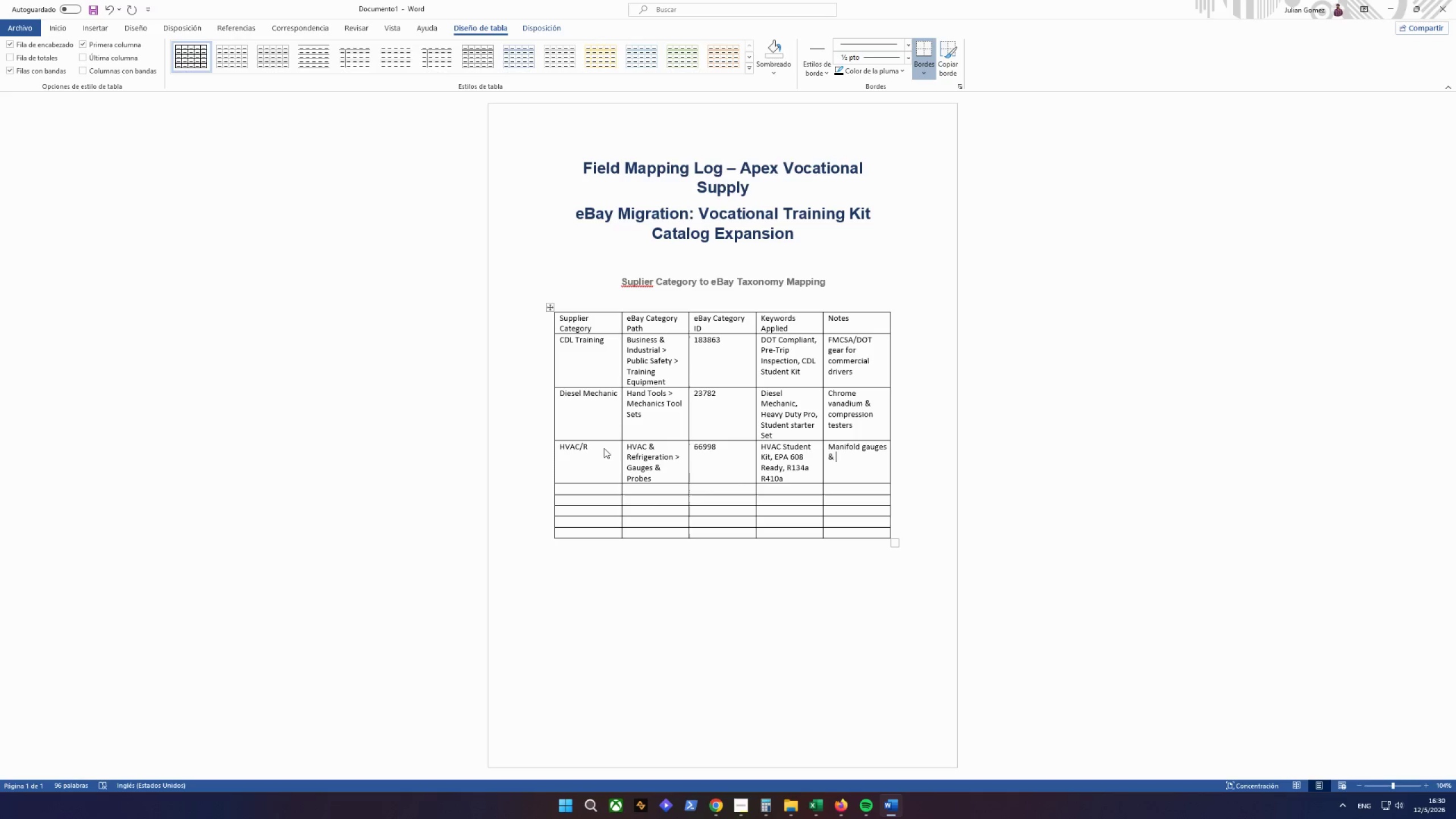 
type(leak detection kiy)
key(Backspace)
type(ts)
 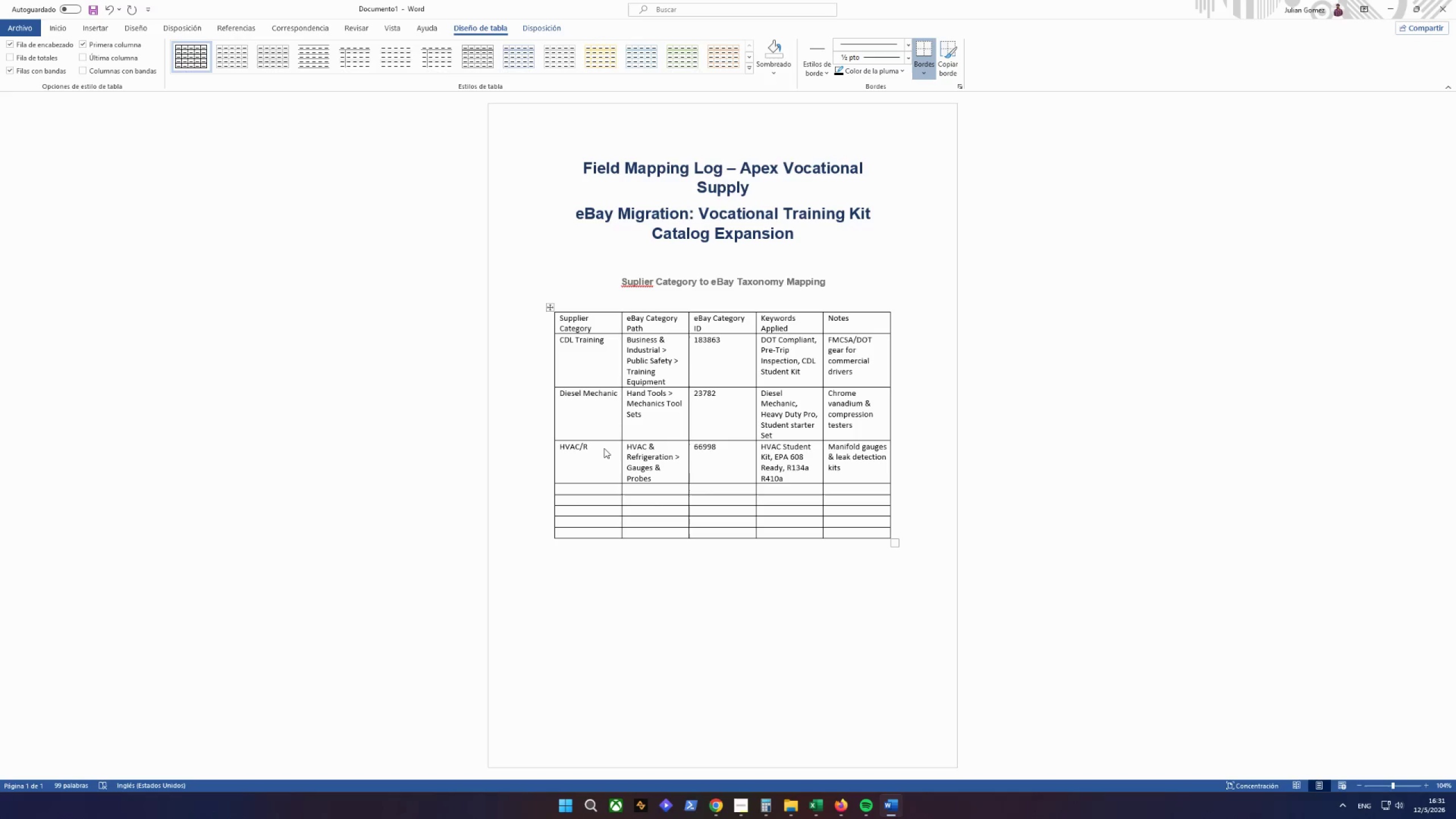 
wait(10.5)
 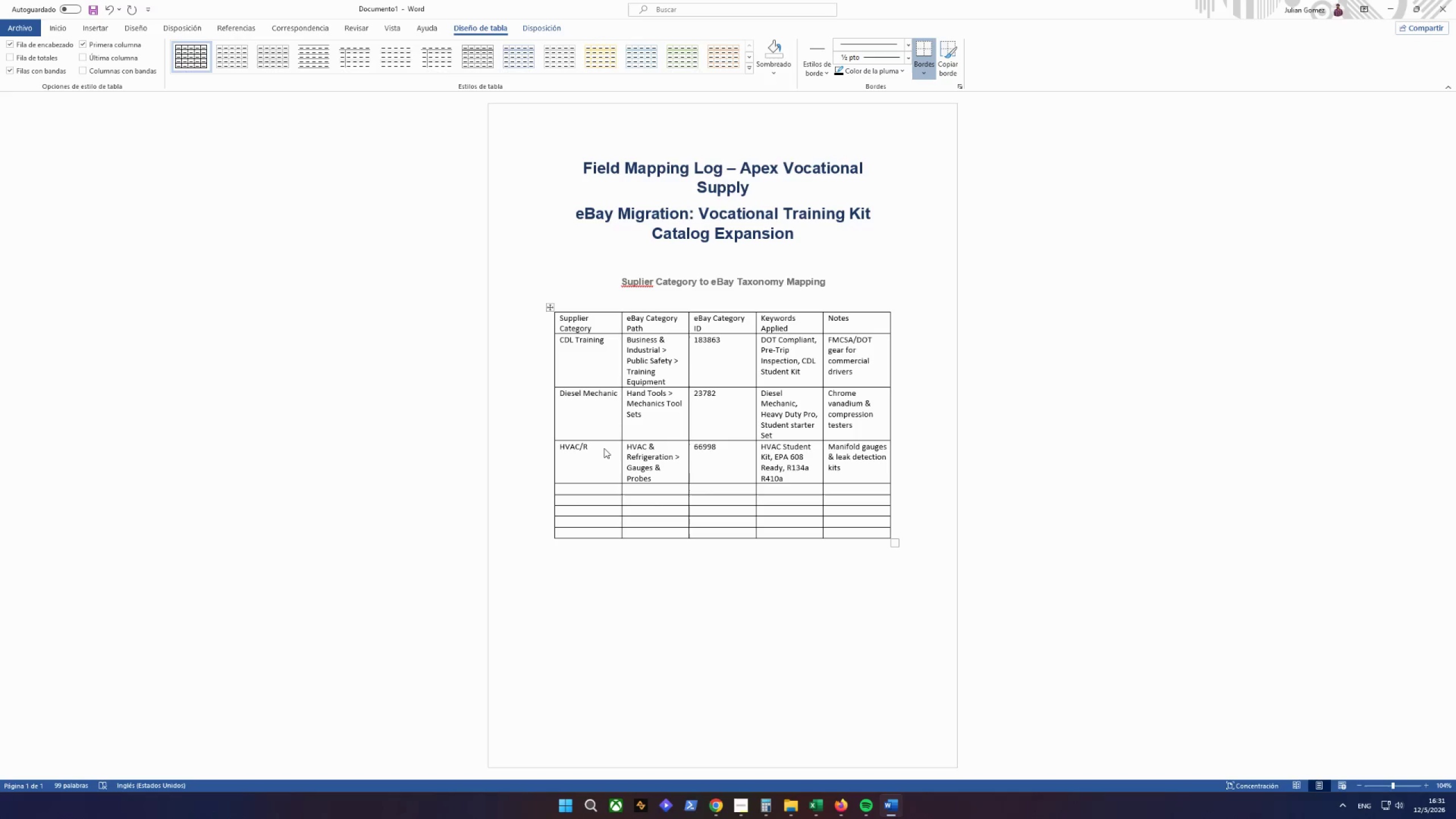 
right_click([634, 284])
 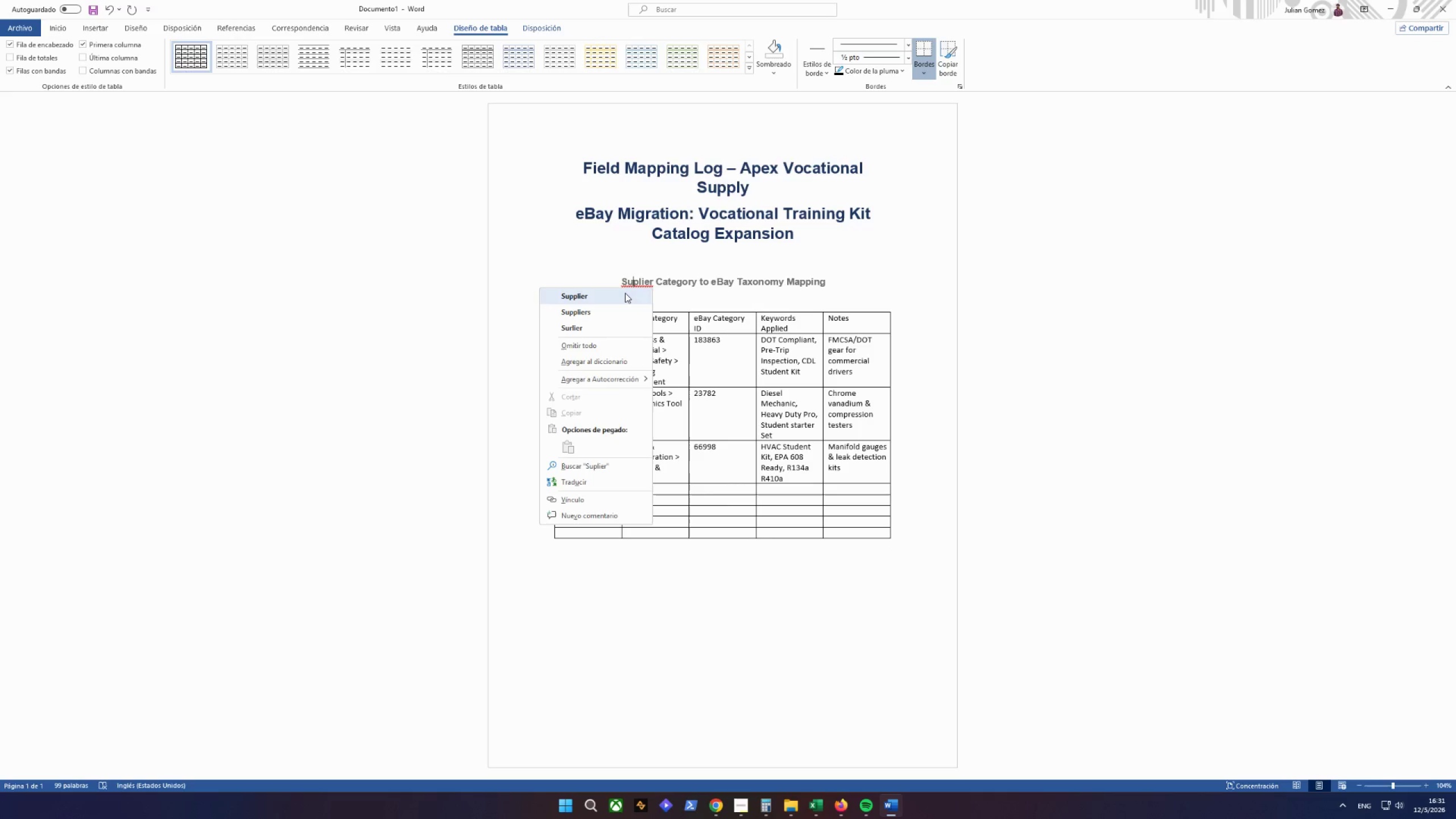 
left_click([625, 293])
 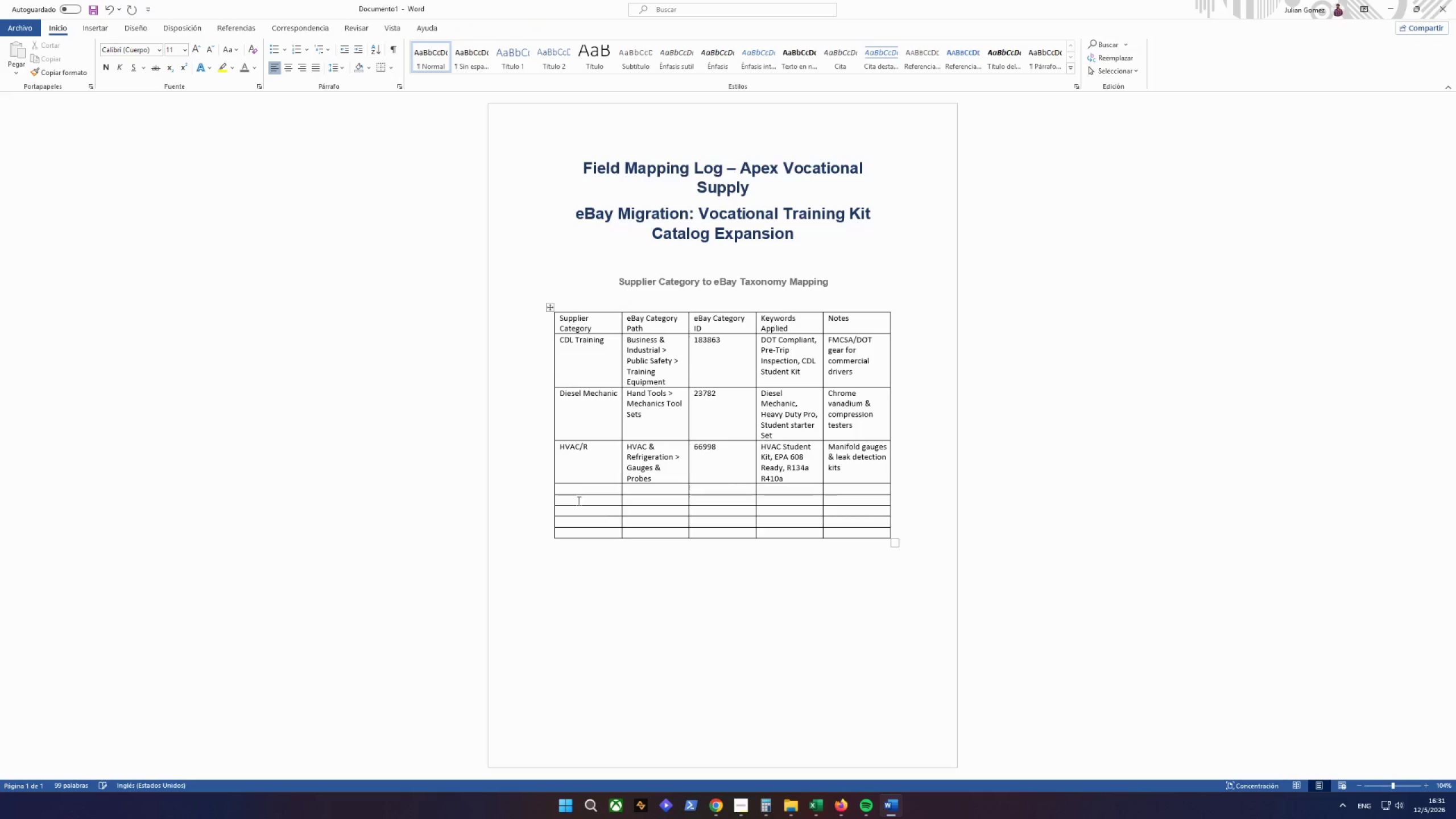 
left_click([575, 487])
 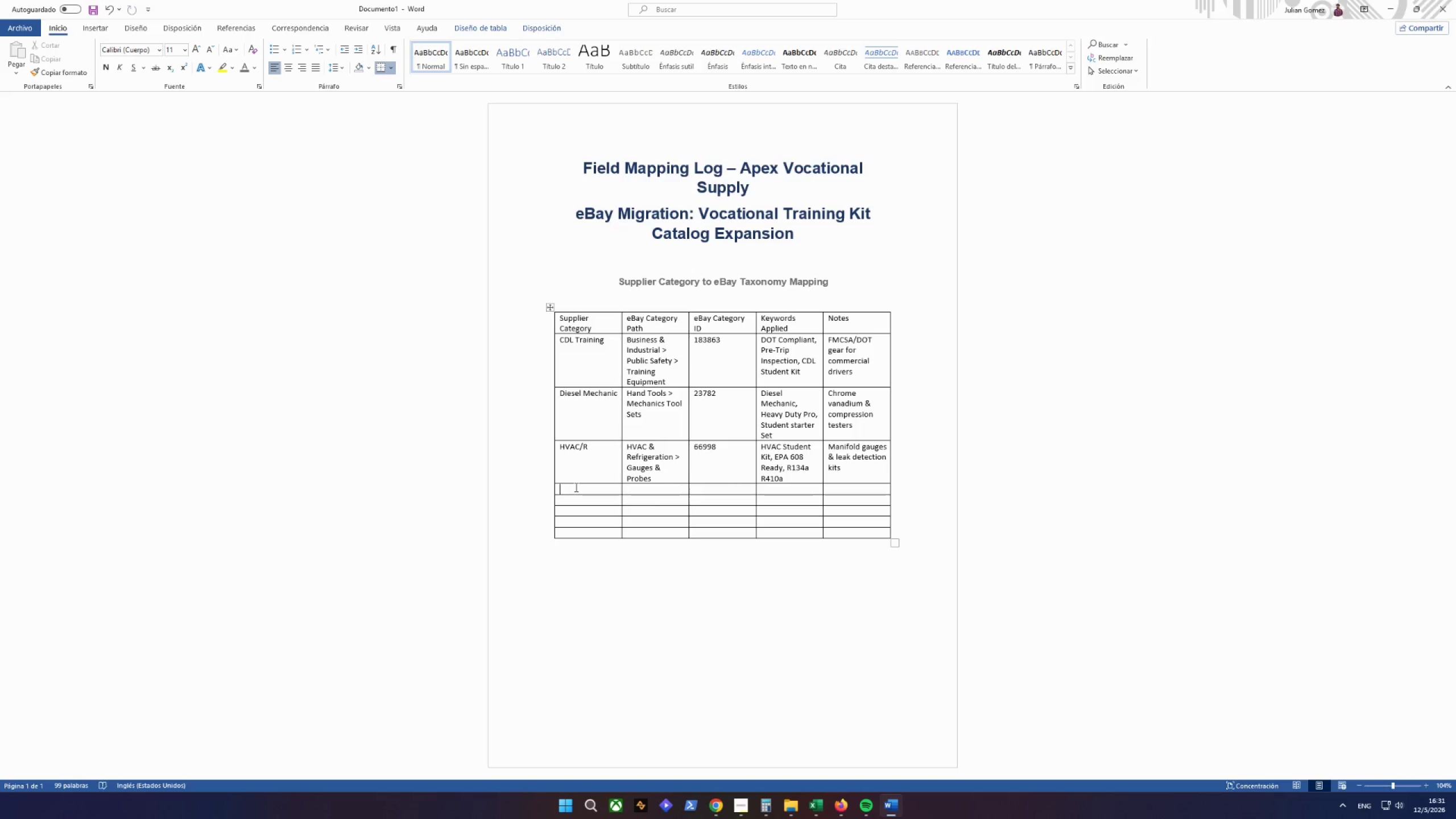 
wait(22.94)
 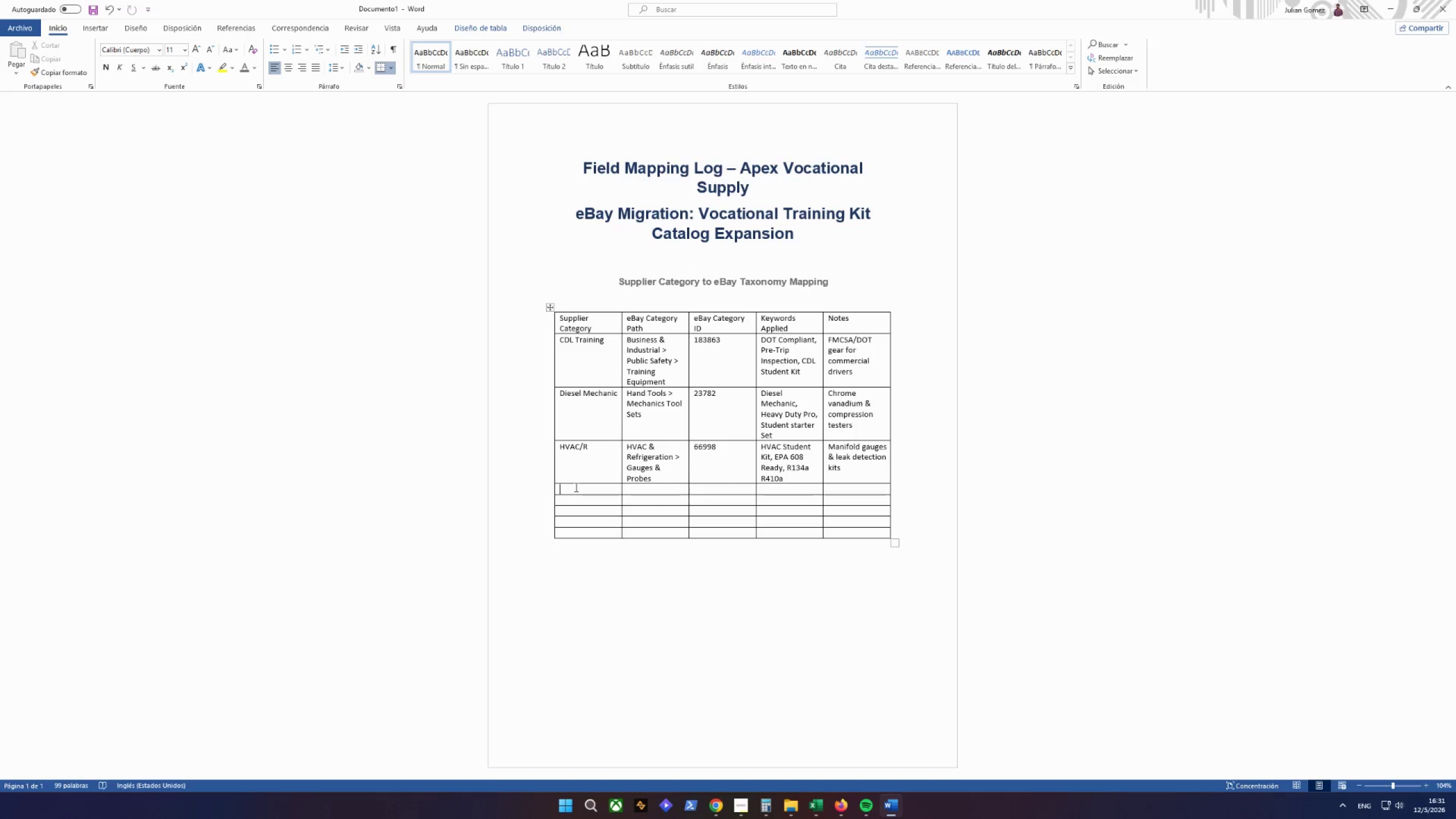 
double_click([1433, 799])
 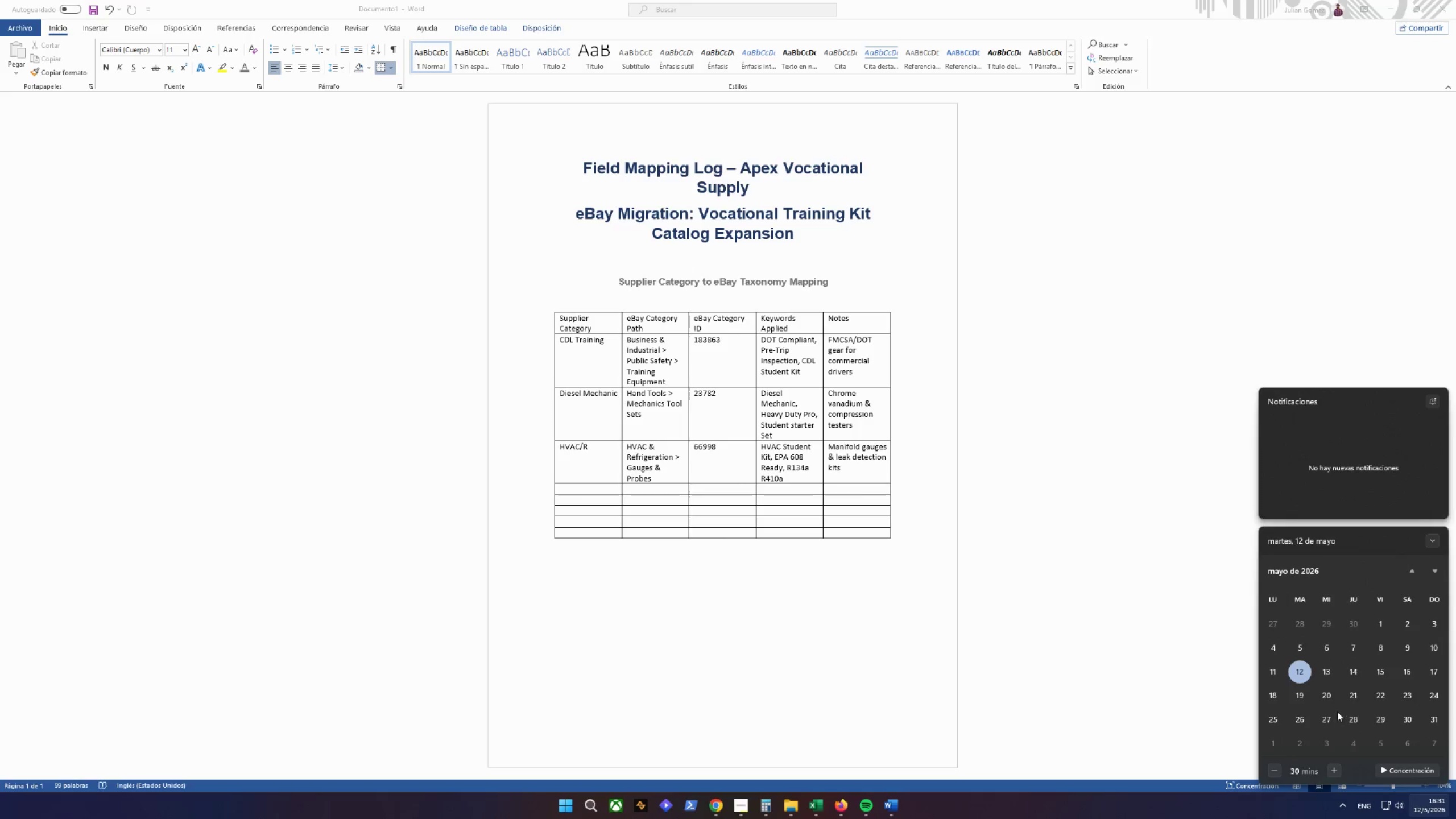 
left_click([1327, 696])
 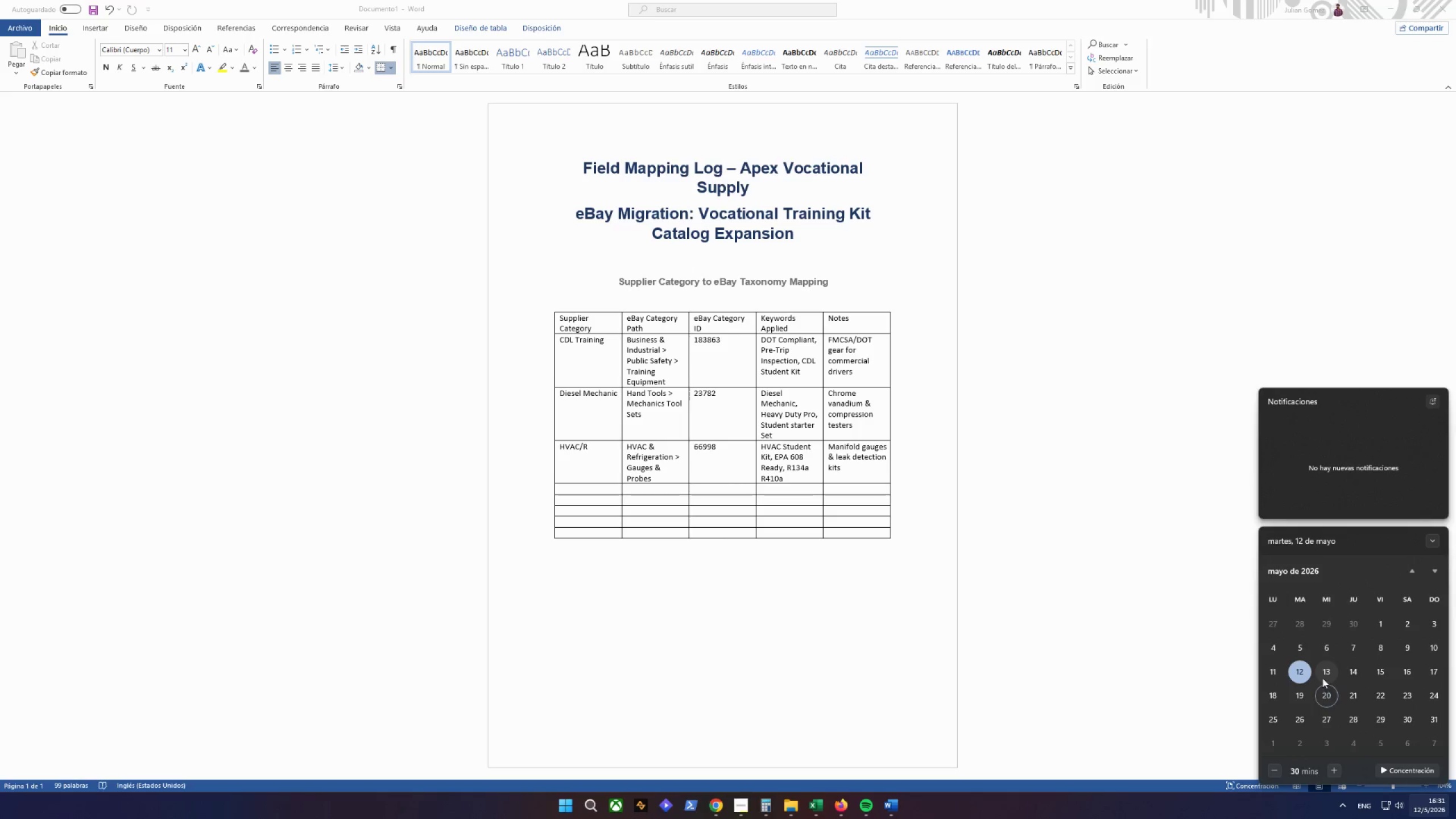 
left_click([1322, 678])
 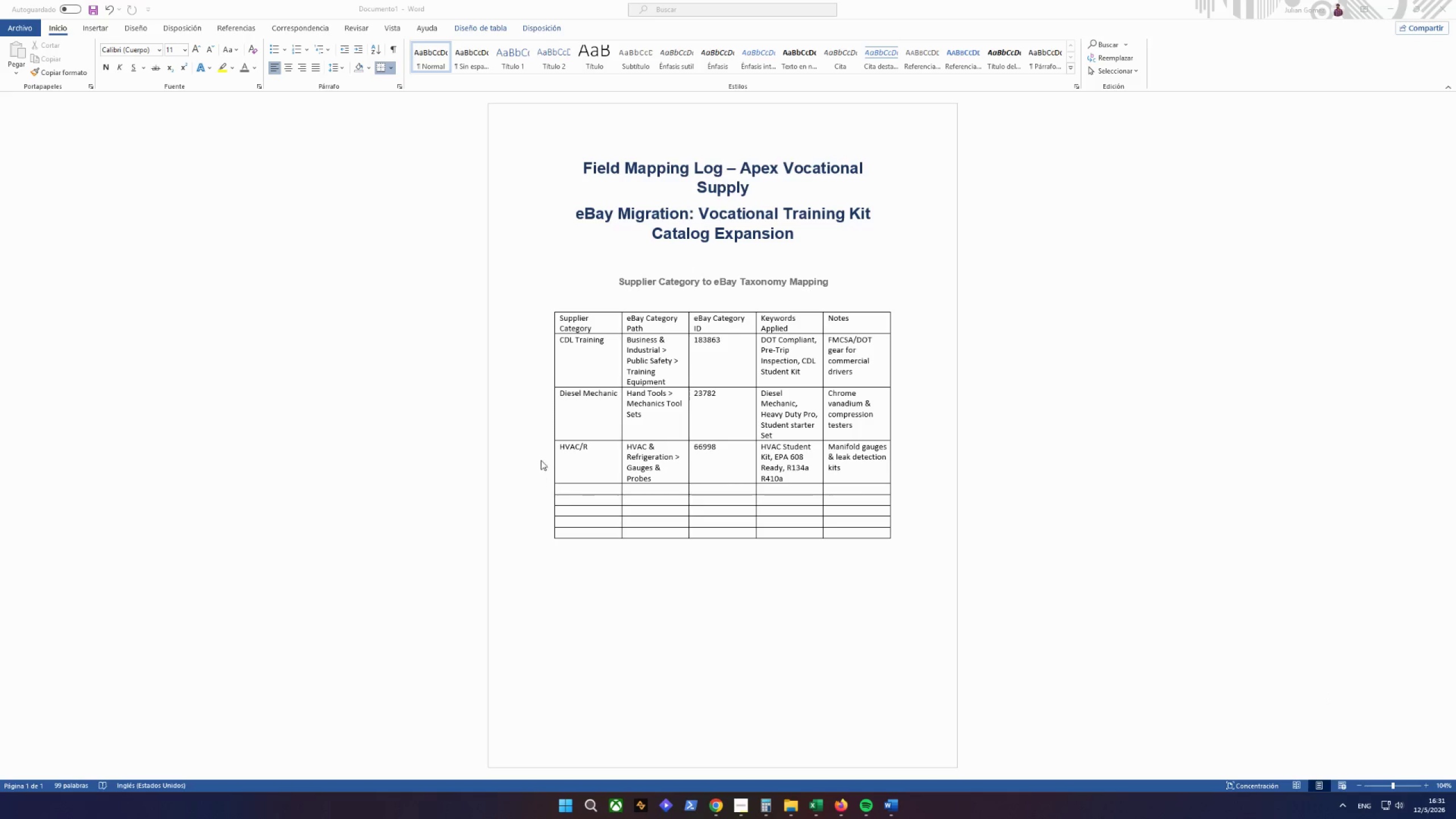 
left_click([603, 488])
 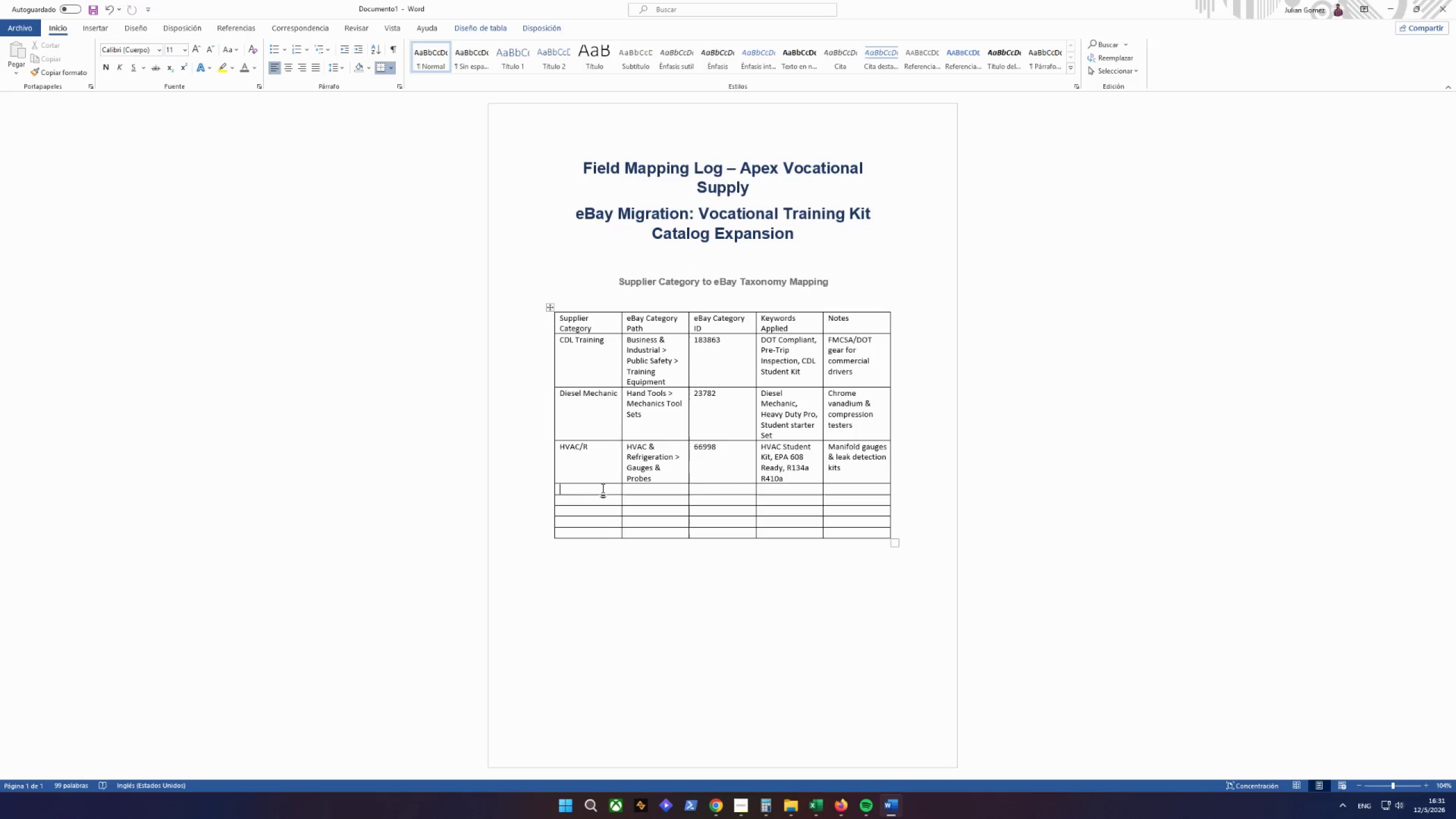 
type(Welding)
 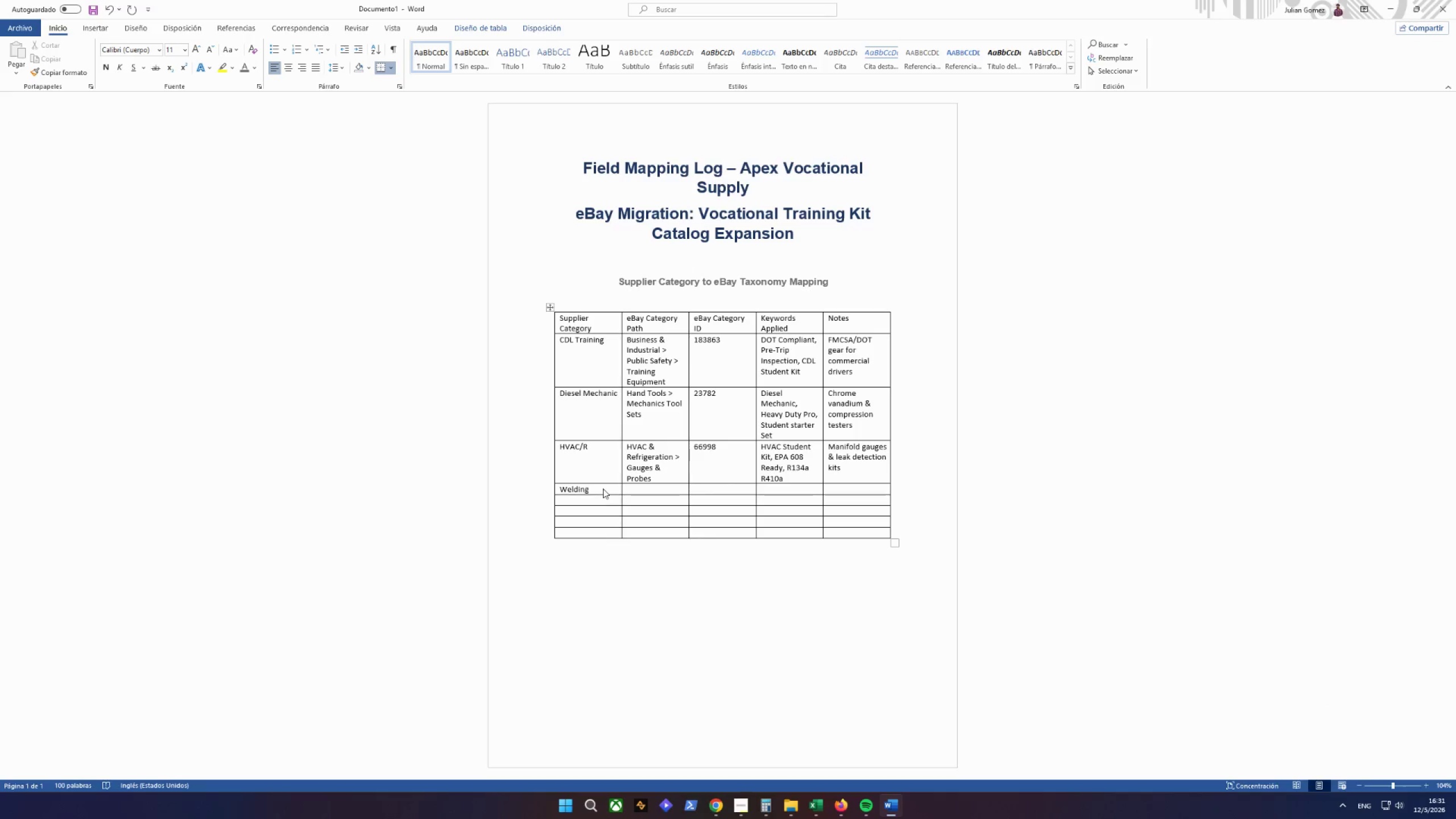 
type( & Fabricatio n)
key(Tab)
type(Biusiness &)
 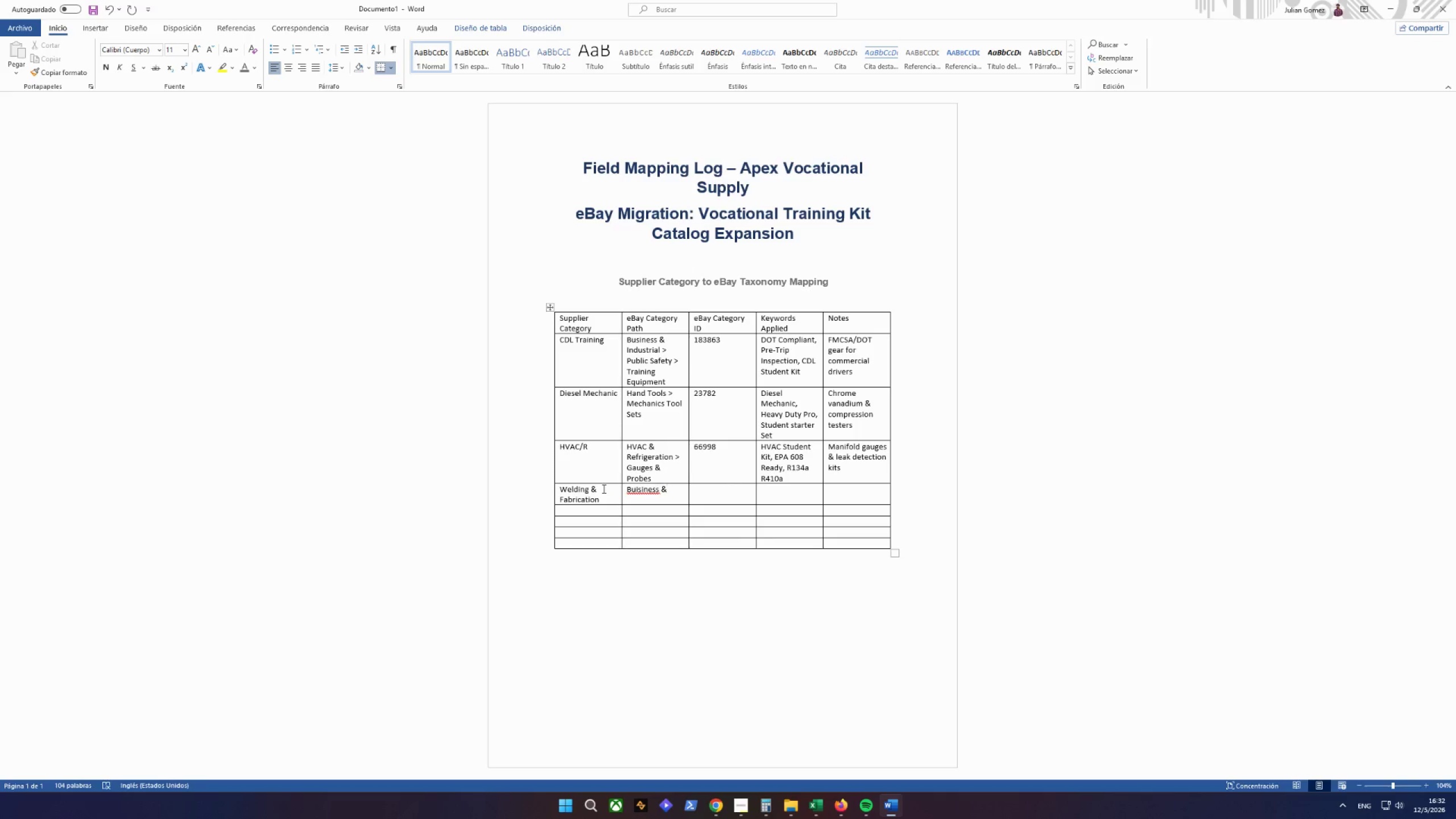 
type( IN)
key(Backspace)
type(ndustrial > Welding EW)
key(Backspace)
type(quim)
key(Backspace)
type(pament)
 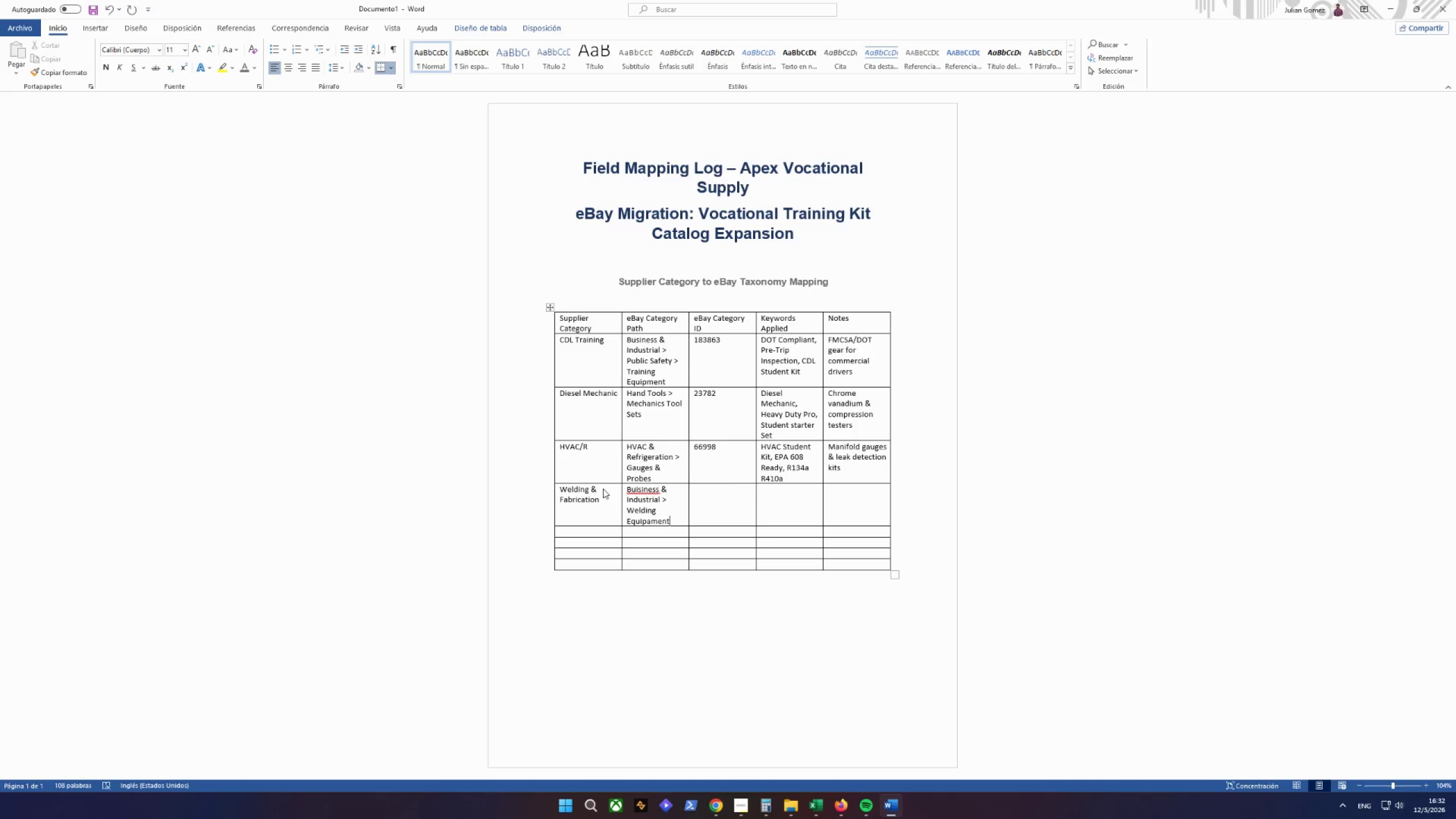 
key(Backspace)
key(Backspace)
key(Backspace)
key(Backspace)
type(ment)
 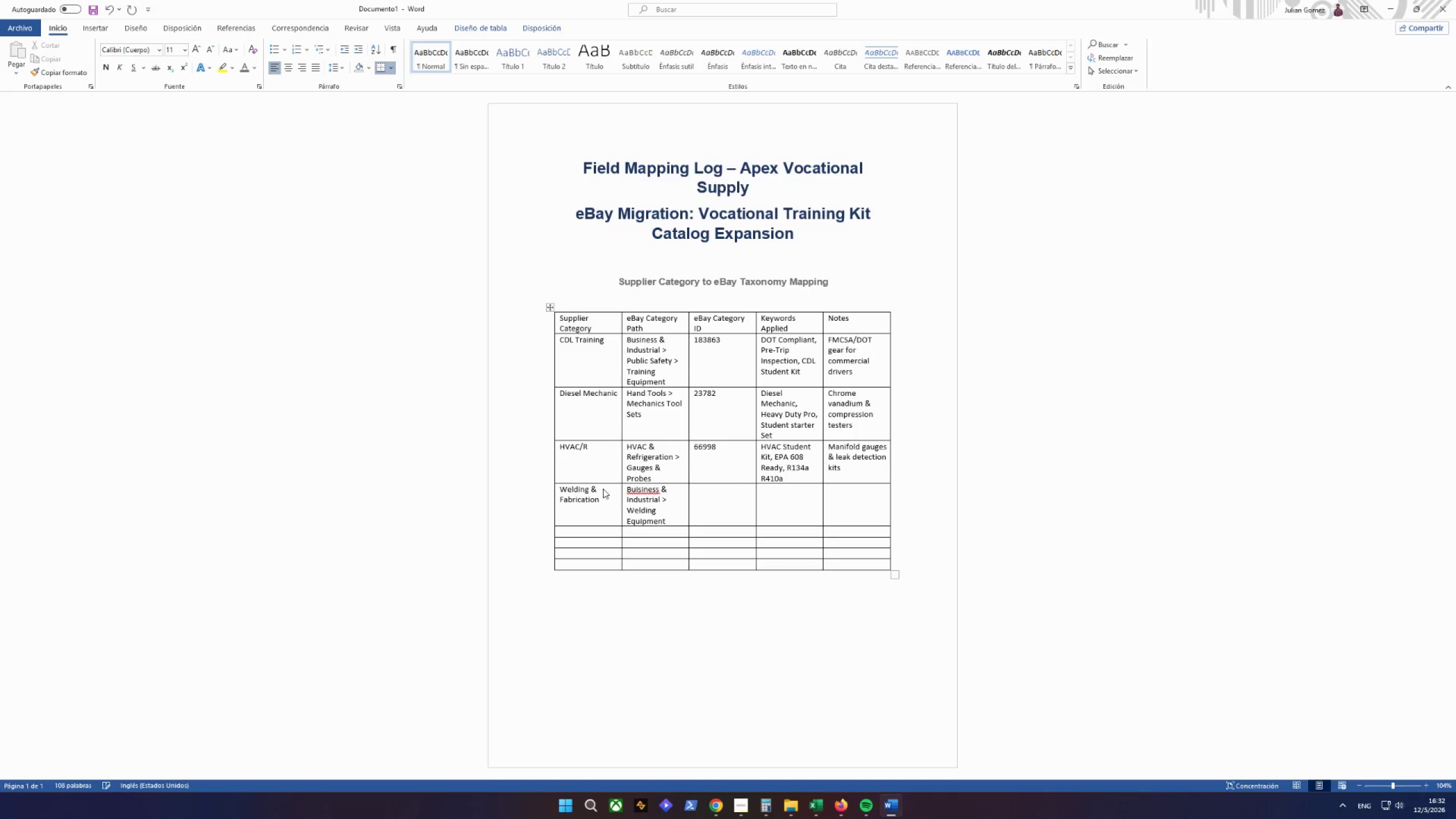 
right_click([644, 487])
 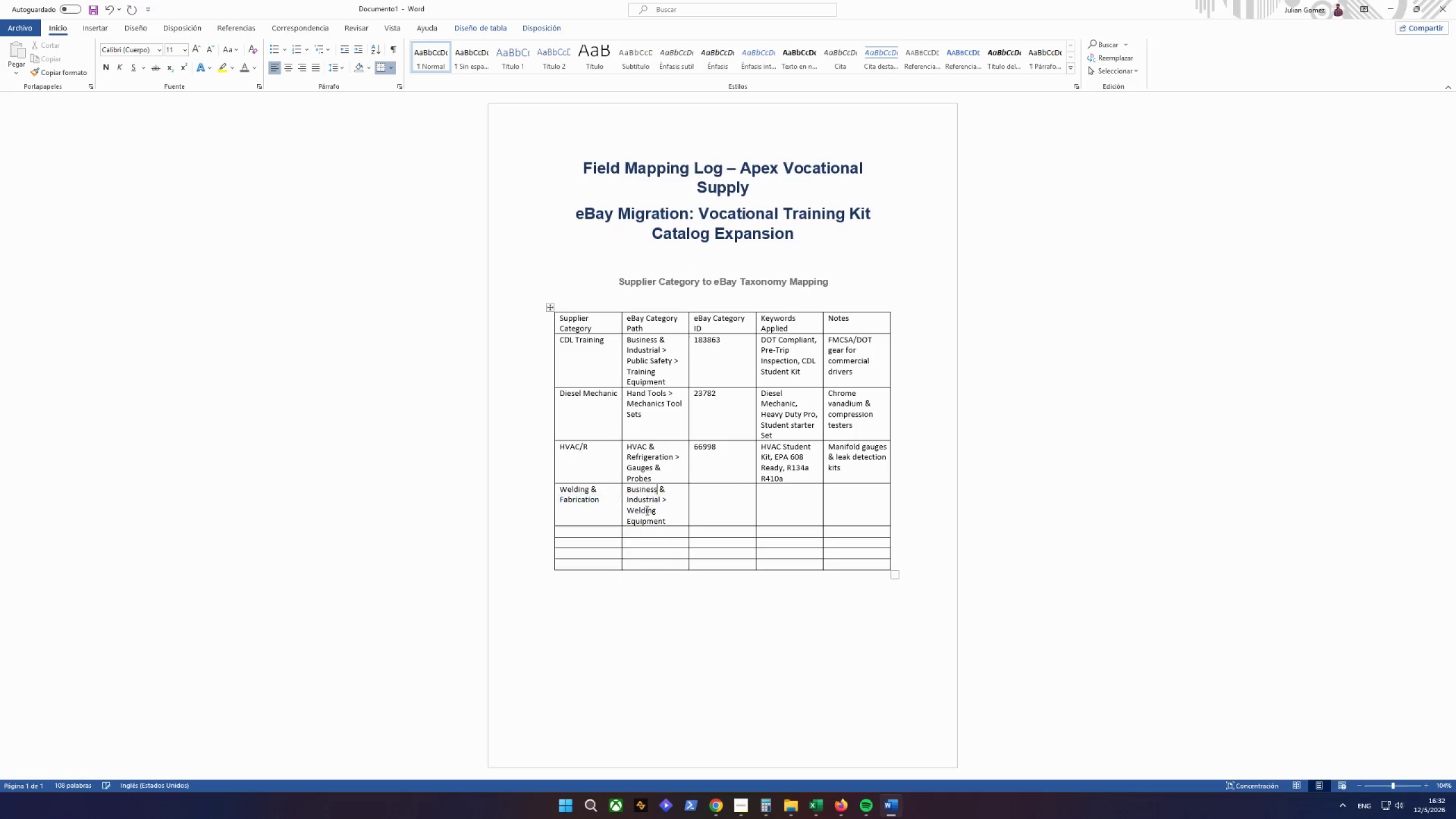 
double_click([731, 495])
 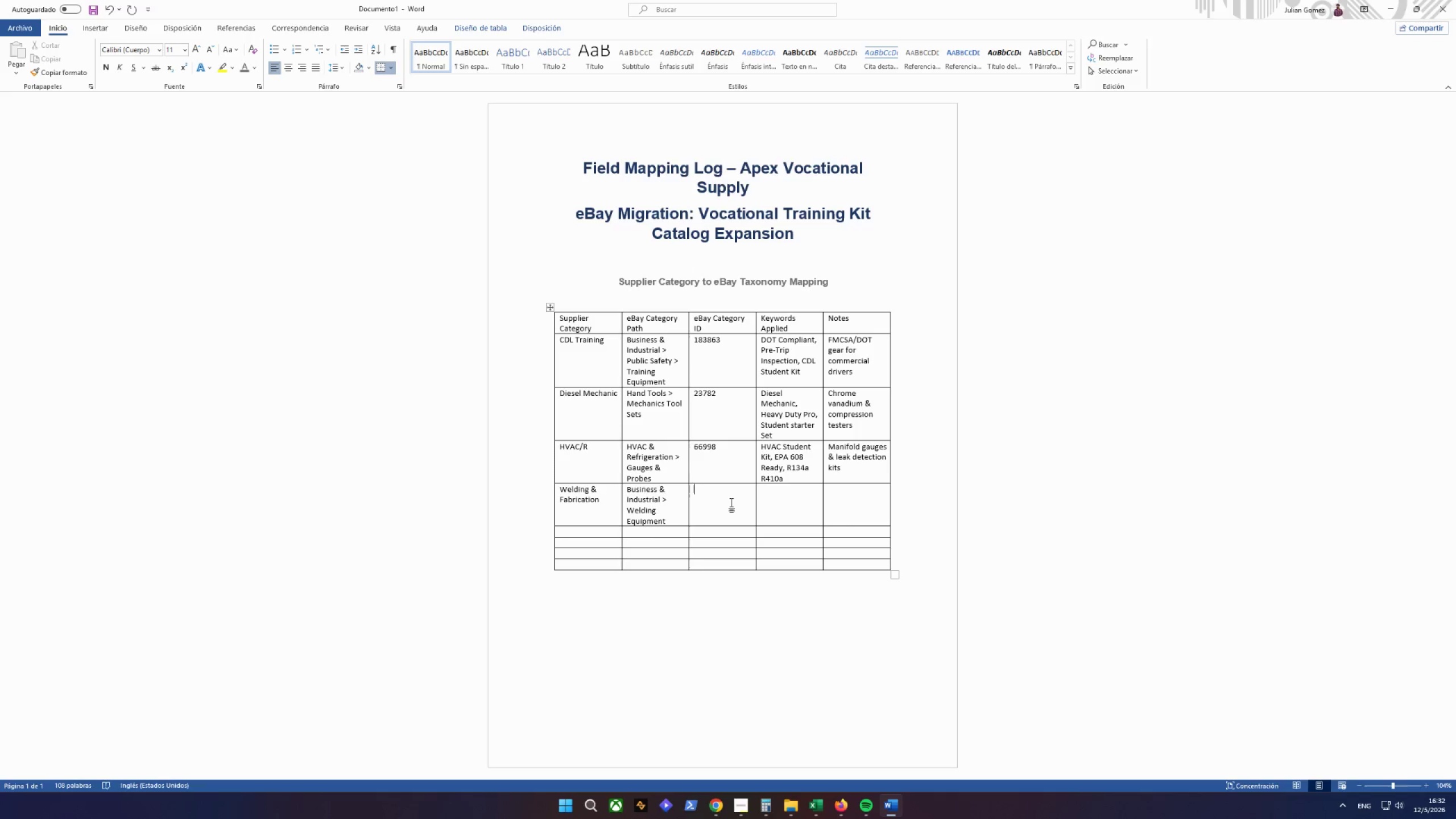 
wait(5.86)
 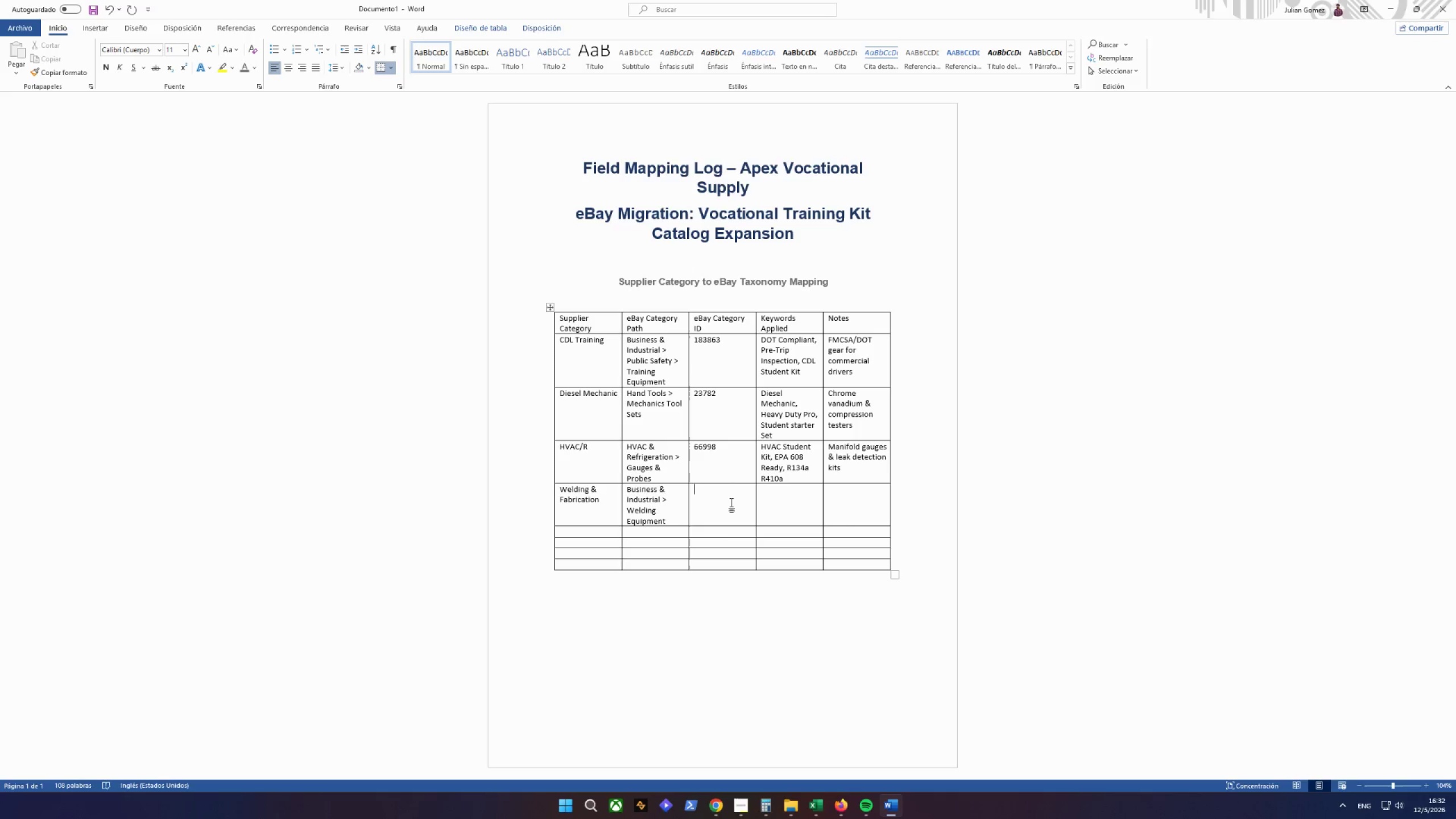 
type(34)
 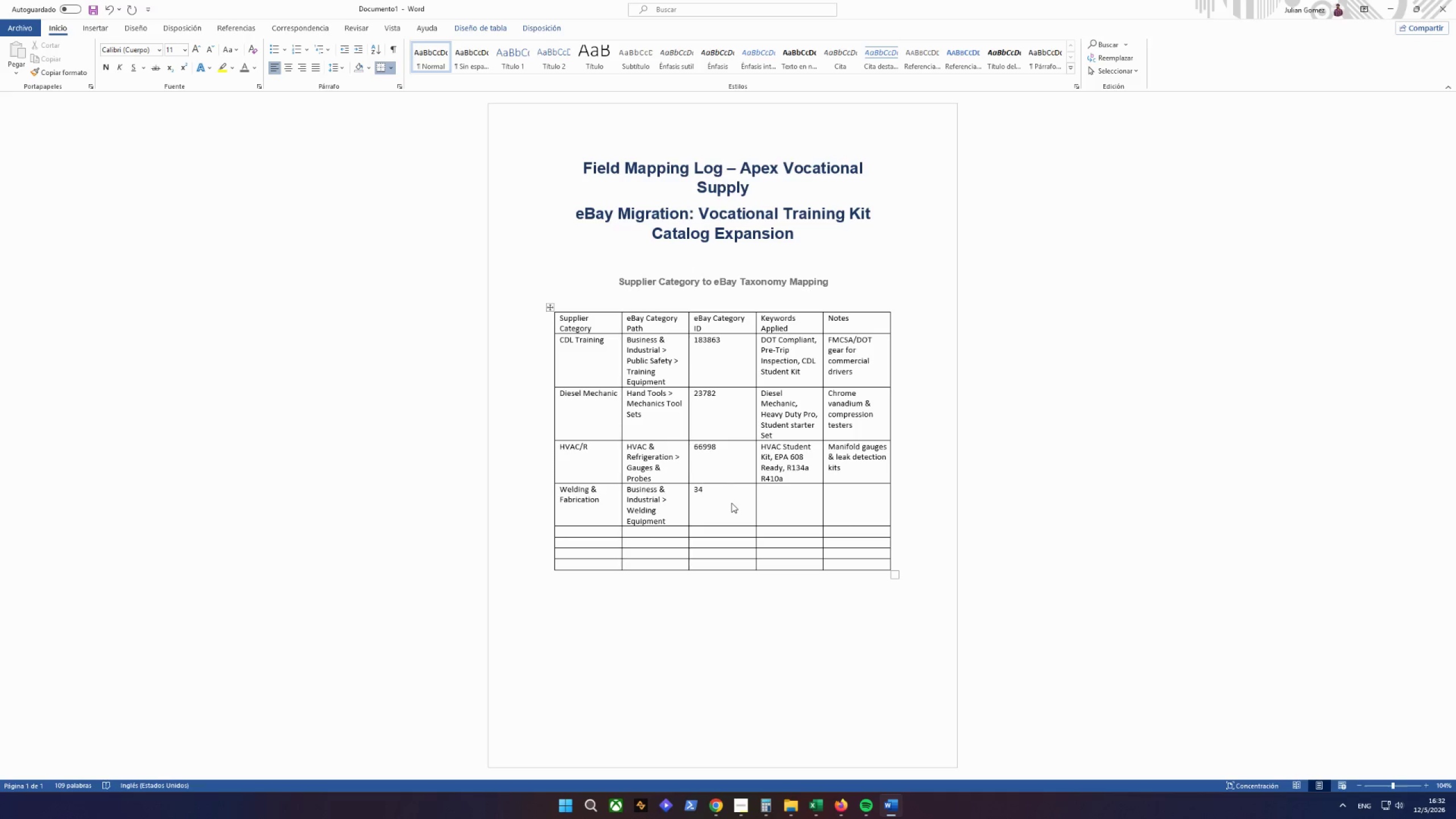 
type(095)
 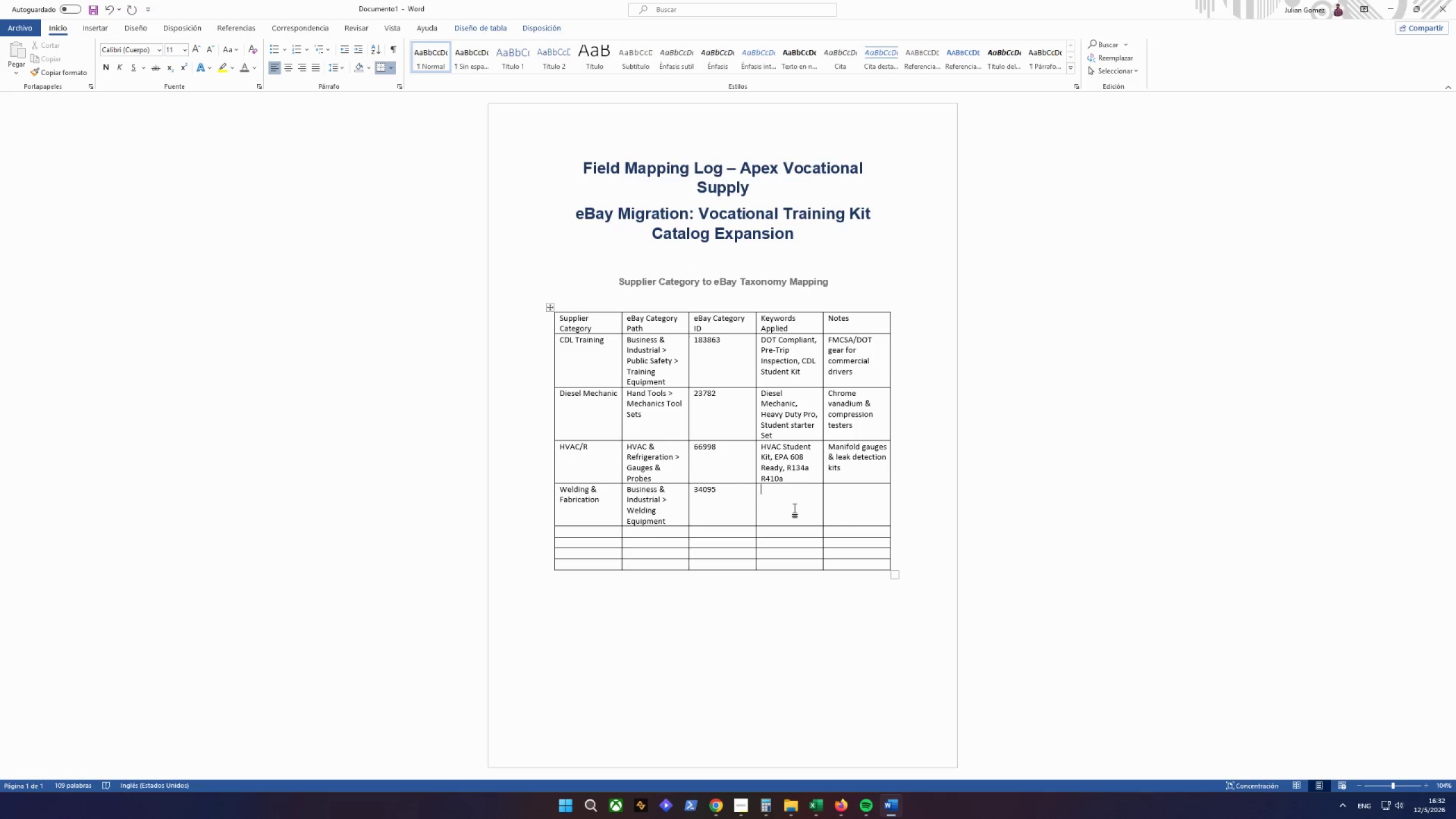 
wait(5.92)
 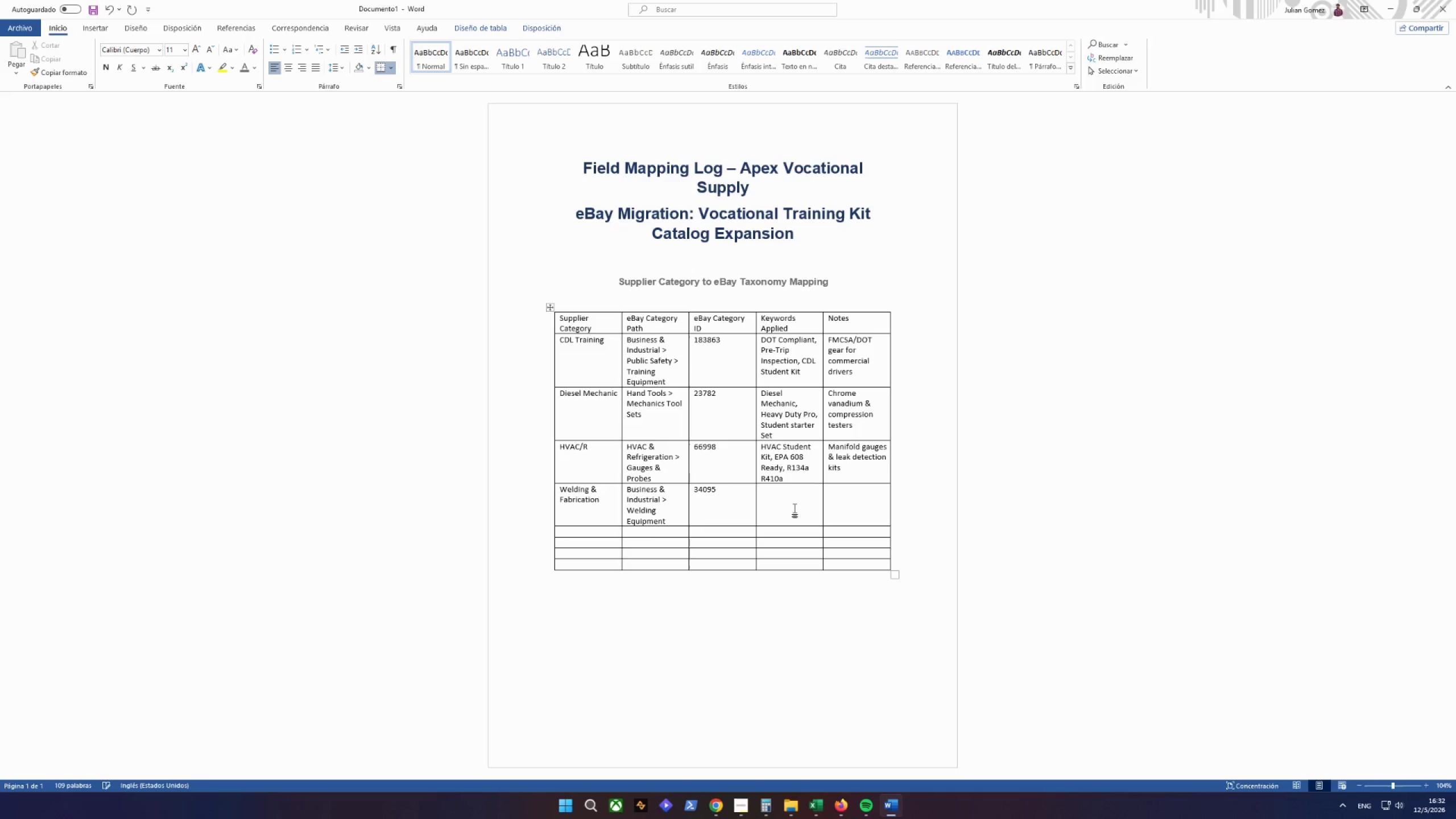 
type(Welding studen)
key(Backspace)
key(Backspace)
key(Backspace)
type(Student kit)
key(Backspace)
key(Backspace)
key(Backspace)
type(Kit, MIG)
 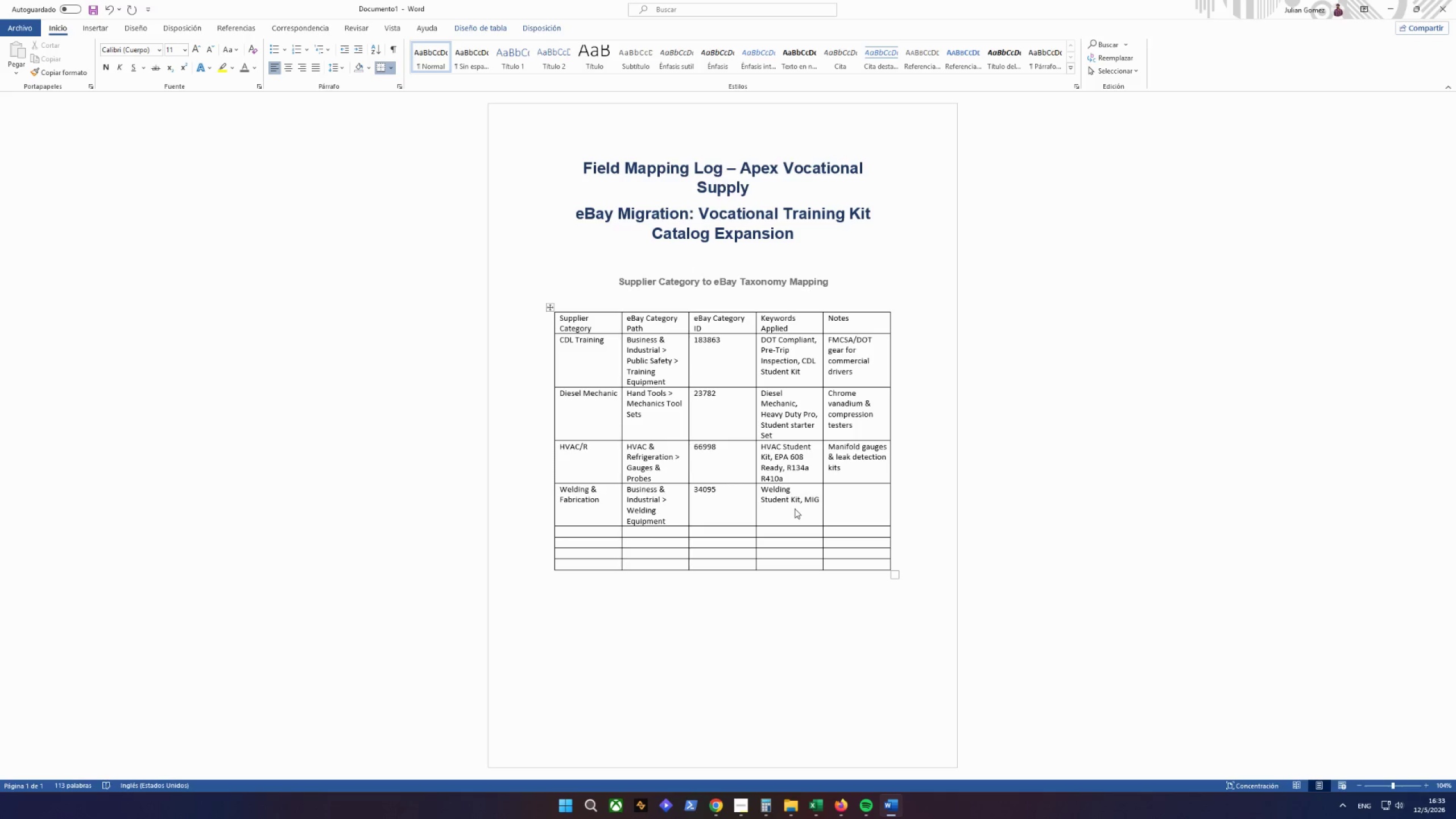 
type( TUI)
key(Backspace)
type(HG)
key(Backspace)
key(Backspace)
type(G RT)
key(Backspace)
type(eady)
 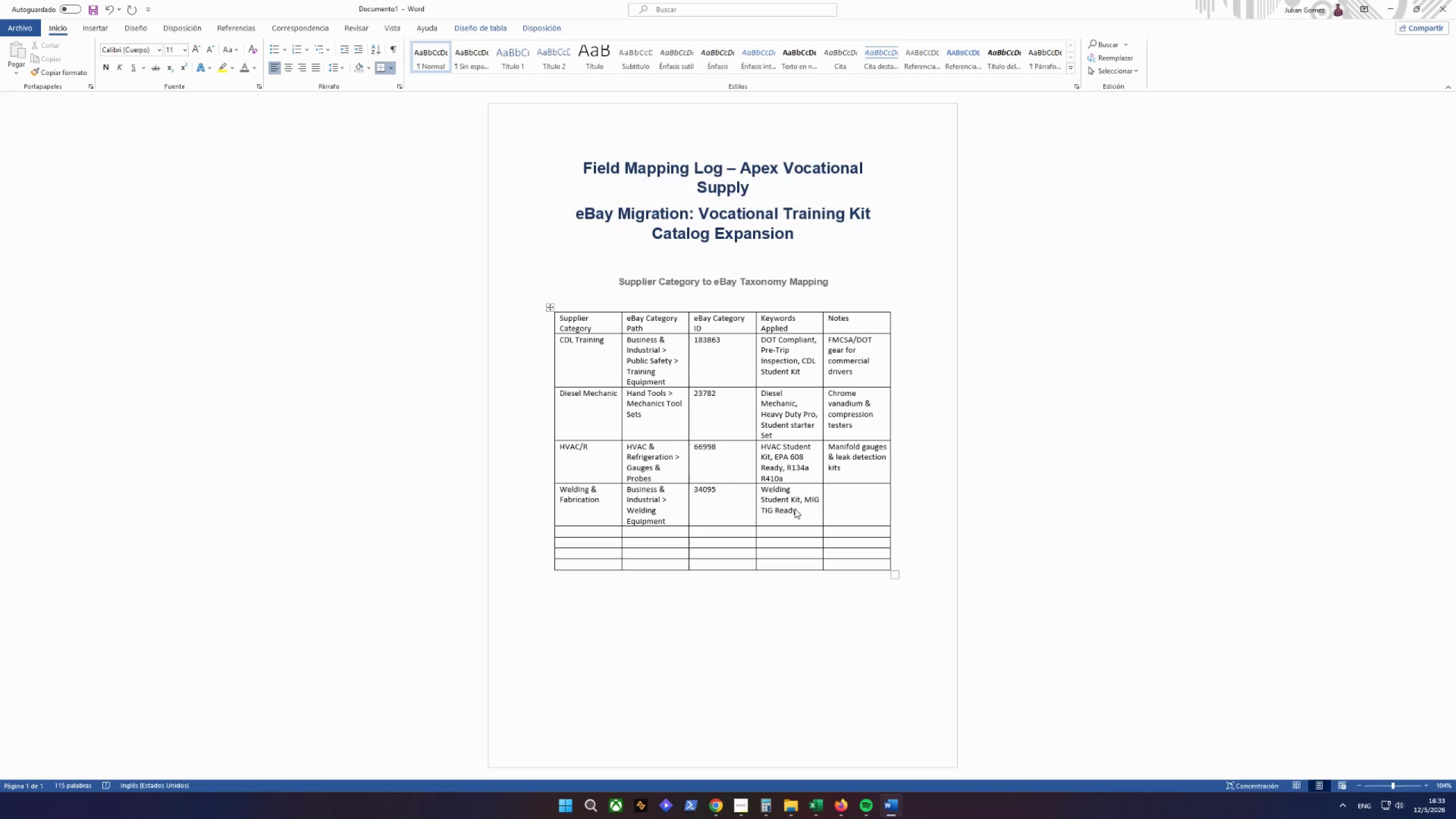 
wait(8.11)
 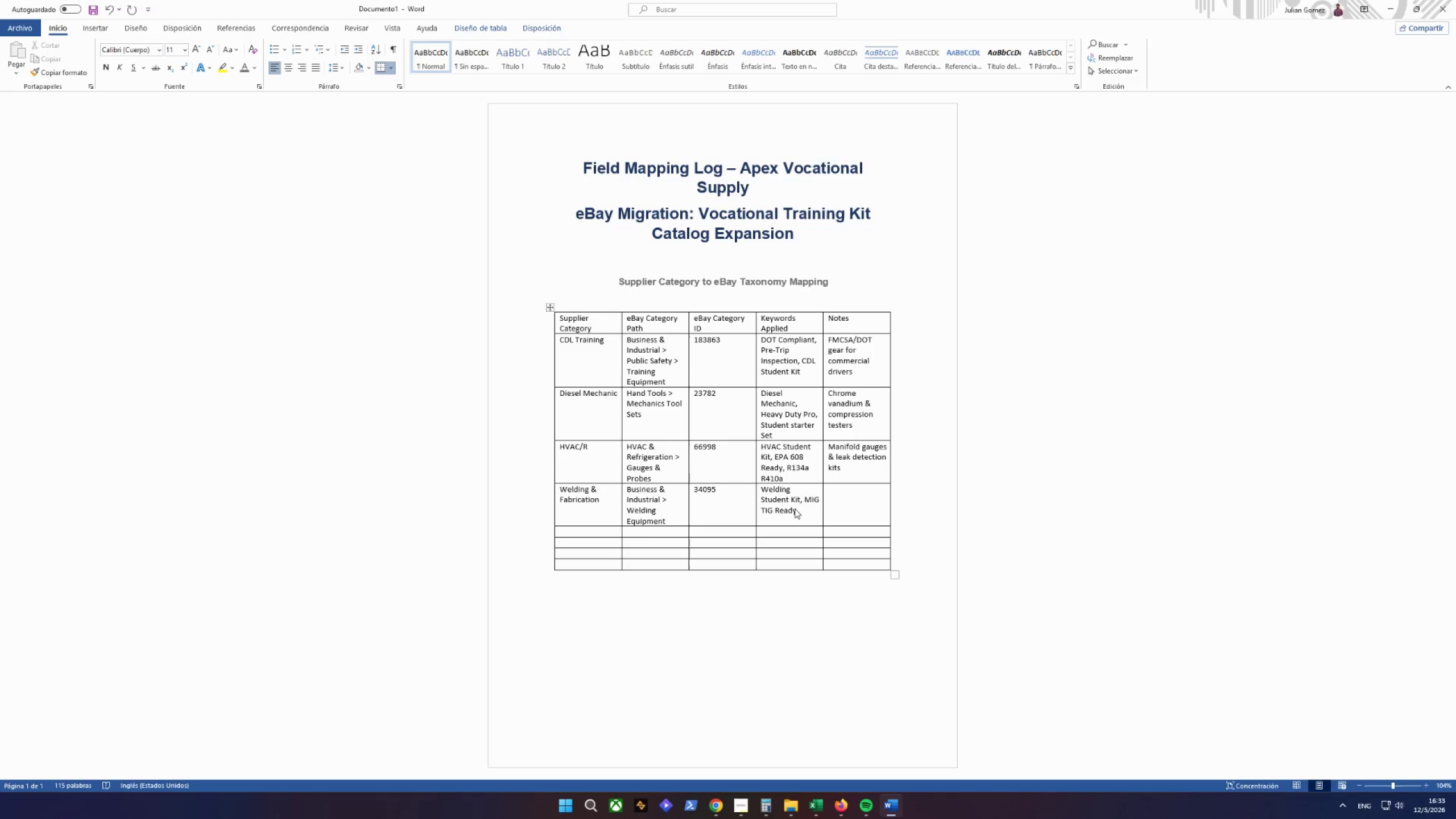 
left_click([827, 490])
 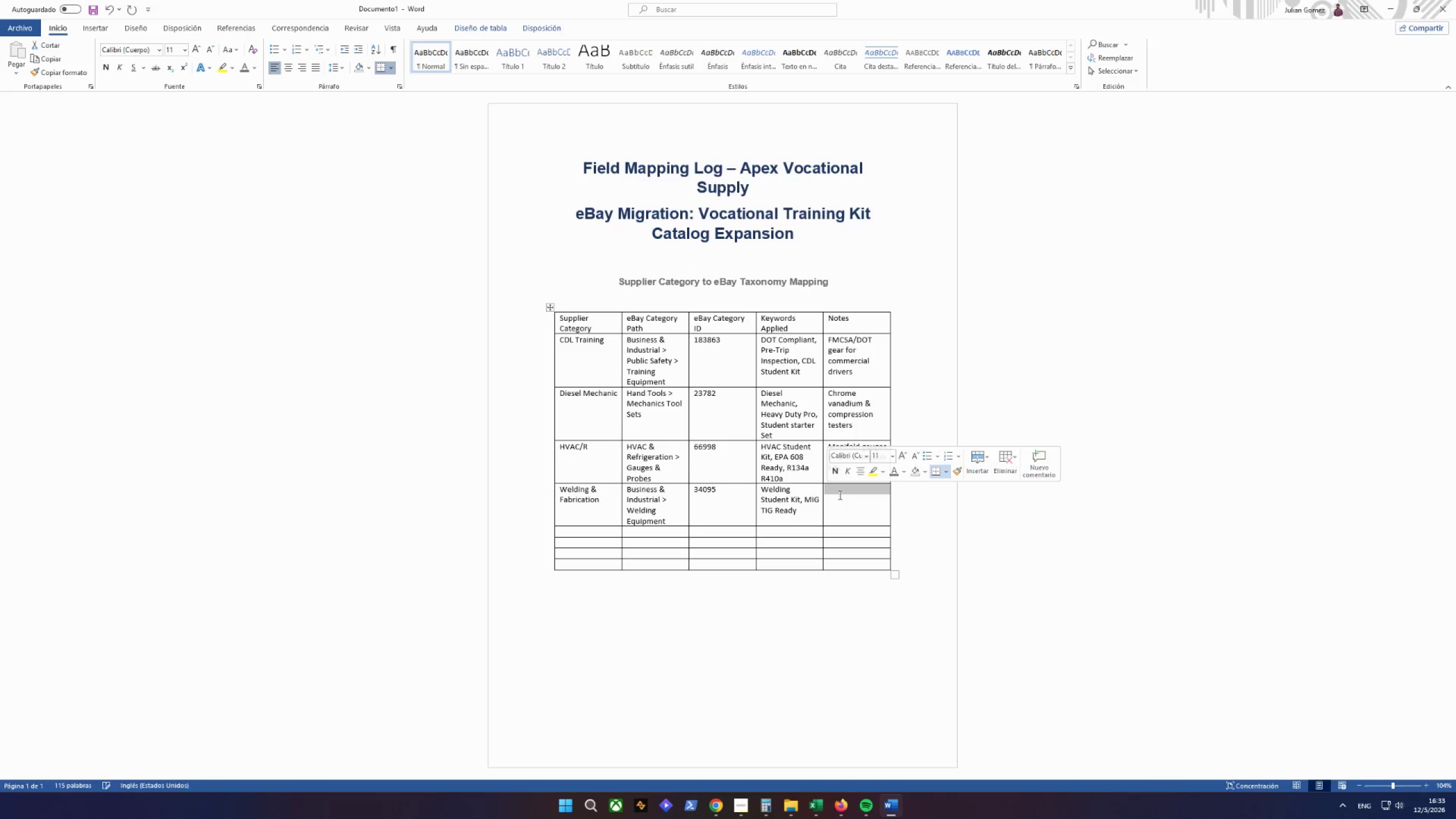 
left_click([839, 495])
 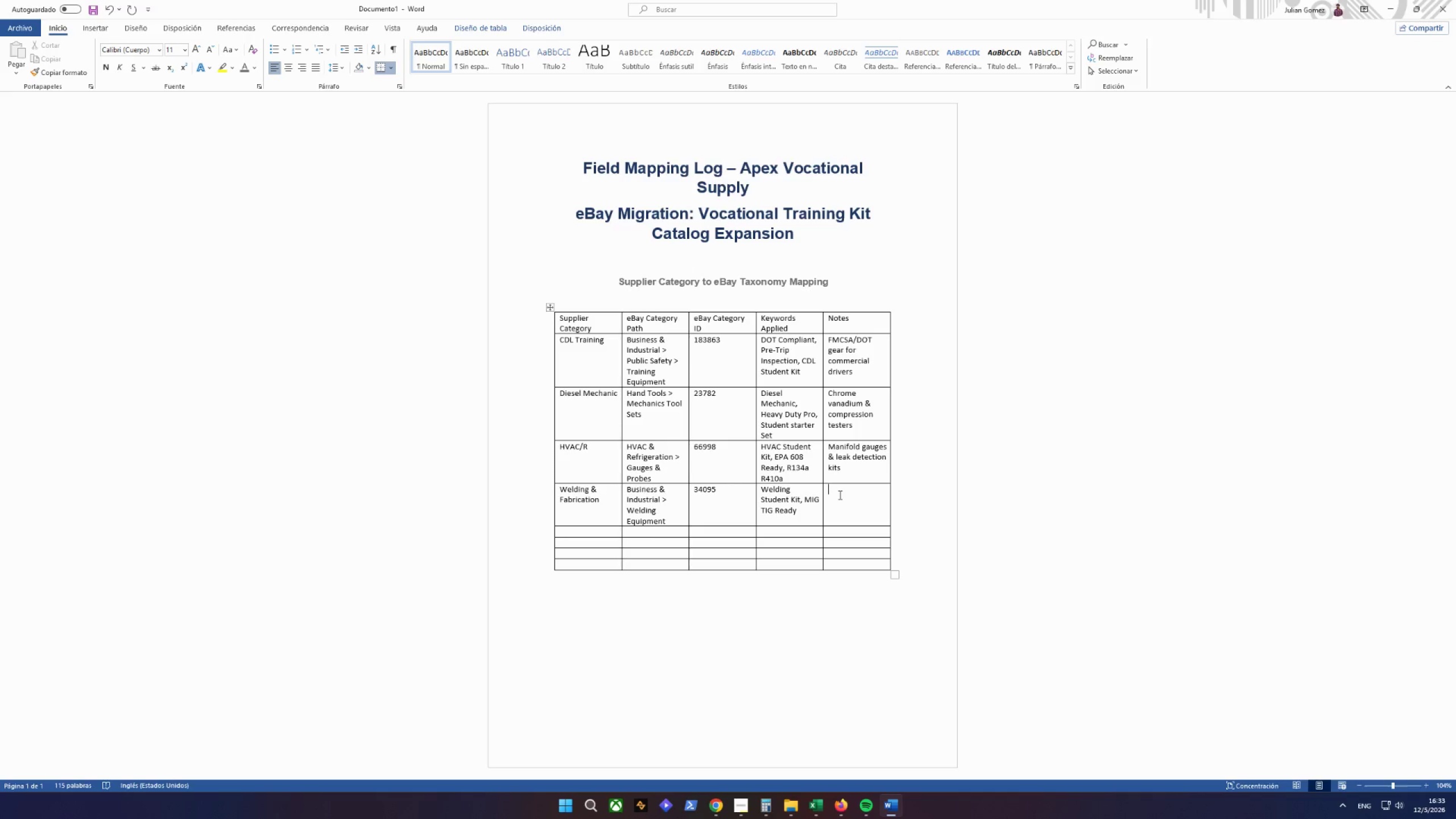 
wait(24.05)
 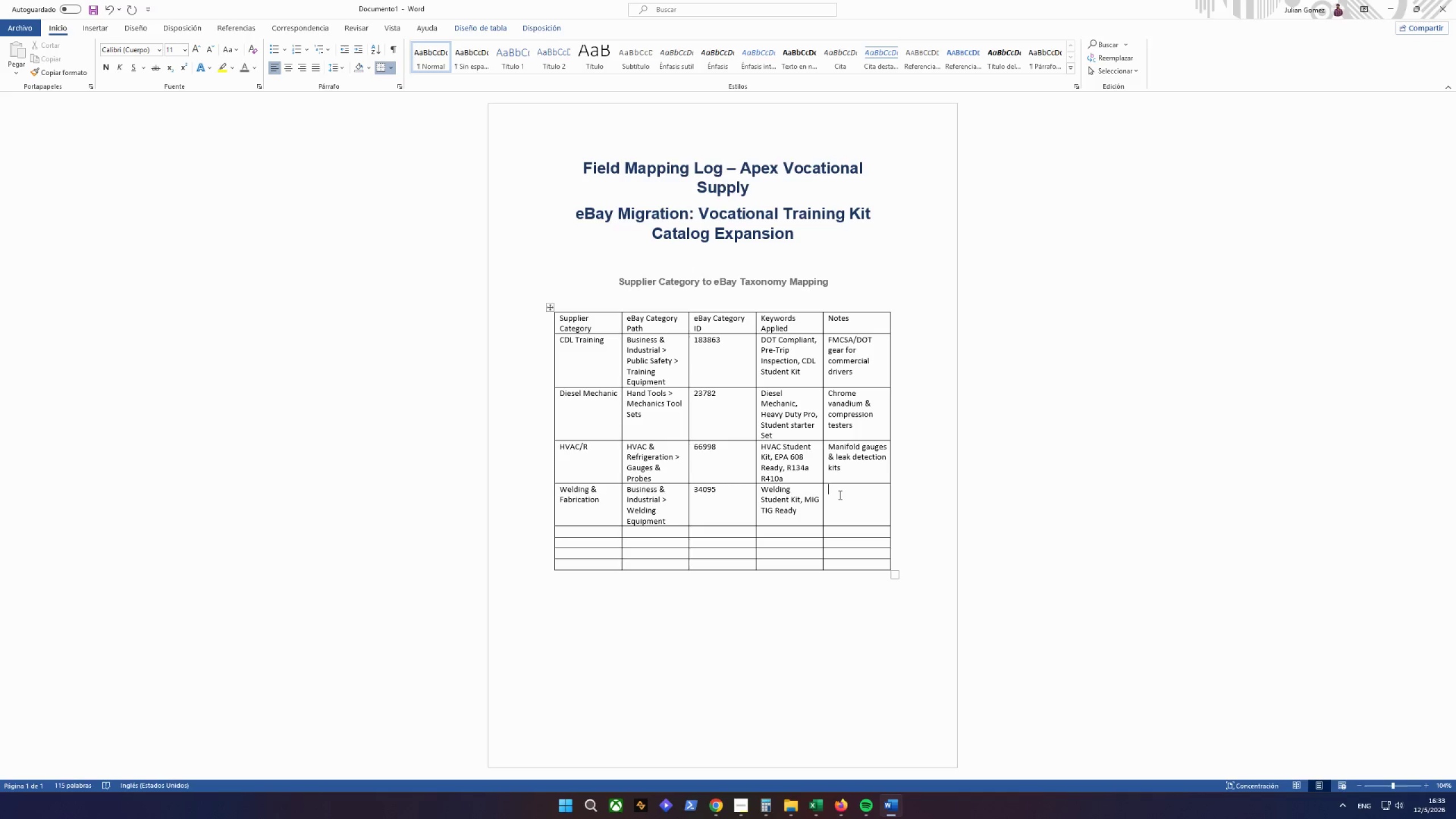 
type(AA)
key(Backspace)
type(uto-Datr)
key(Backspace)
key(Backspace)
type(r)
key(Backspace)
key(Backspace)
key(Backspace)
type(darkening helmets & positiones)
key(Backspace)
type(r seyt)
key(Backspace)
key(Backspace)
type(ts)
 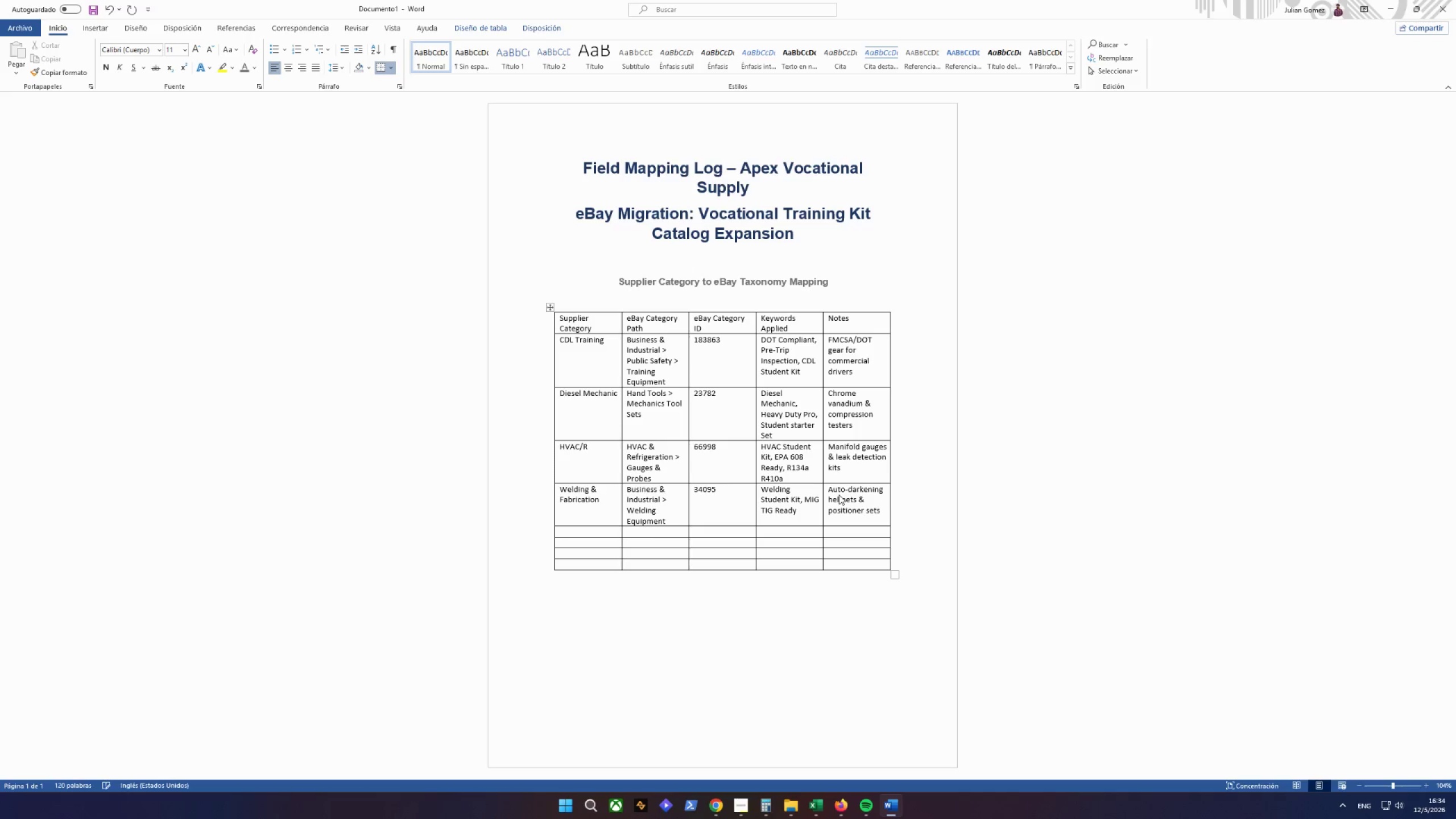 
left_click([597, 532])
 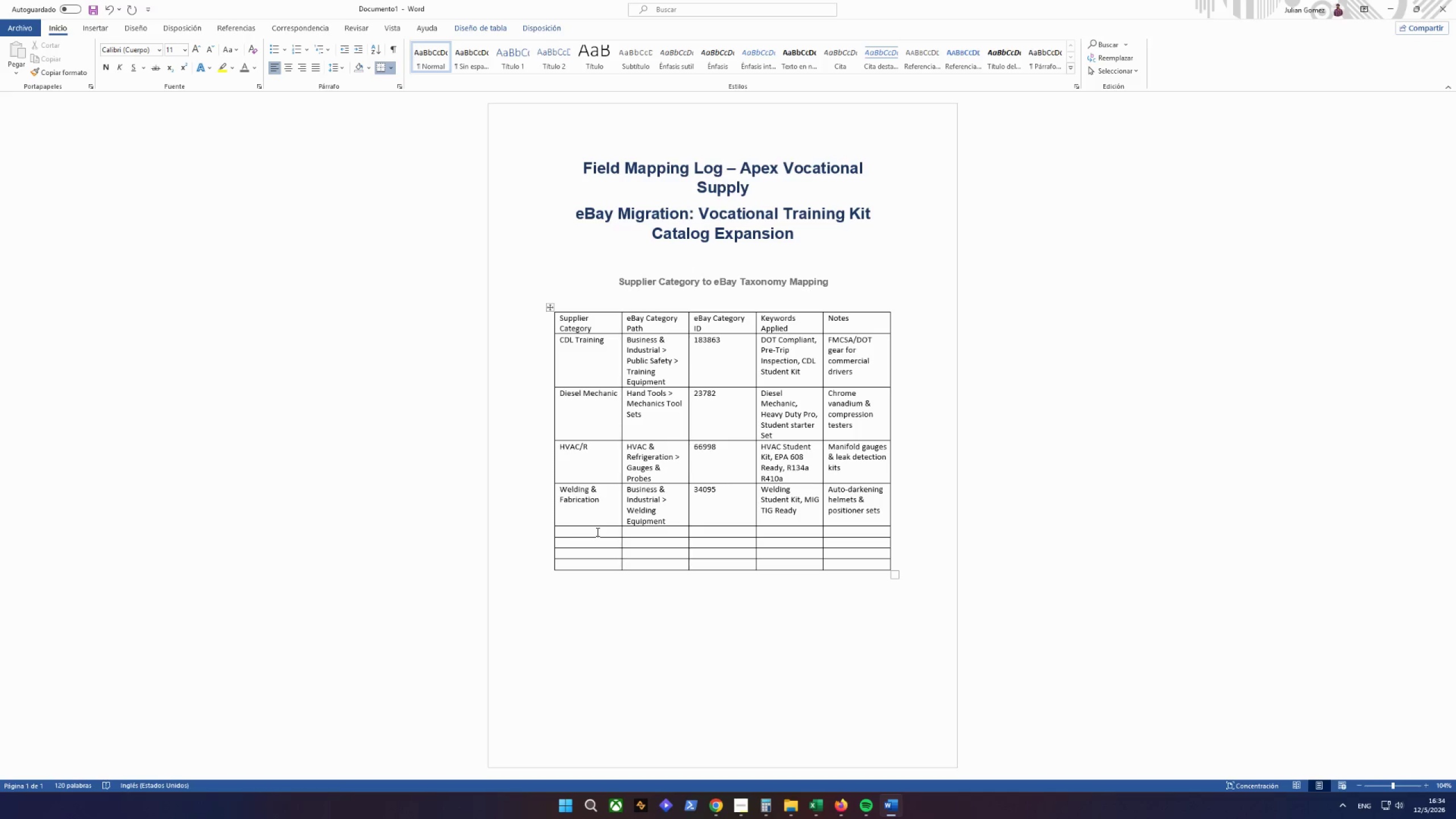 
wait(10.0)
 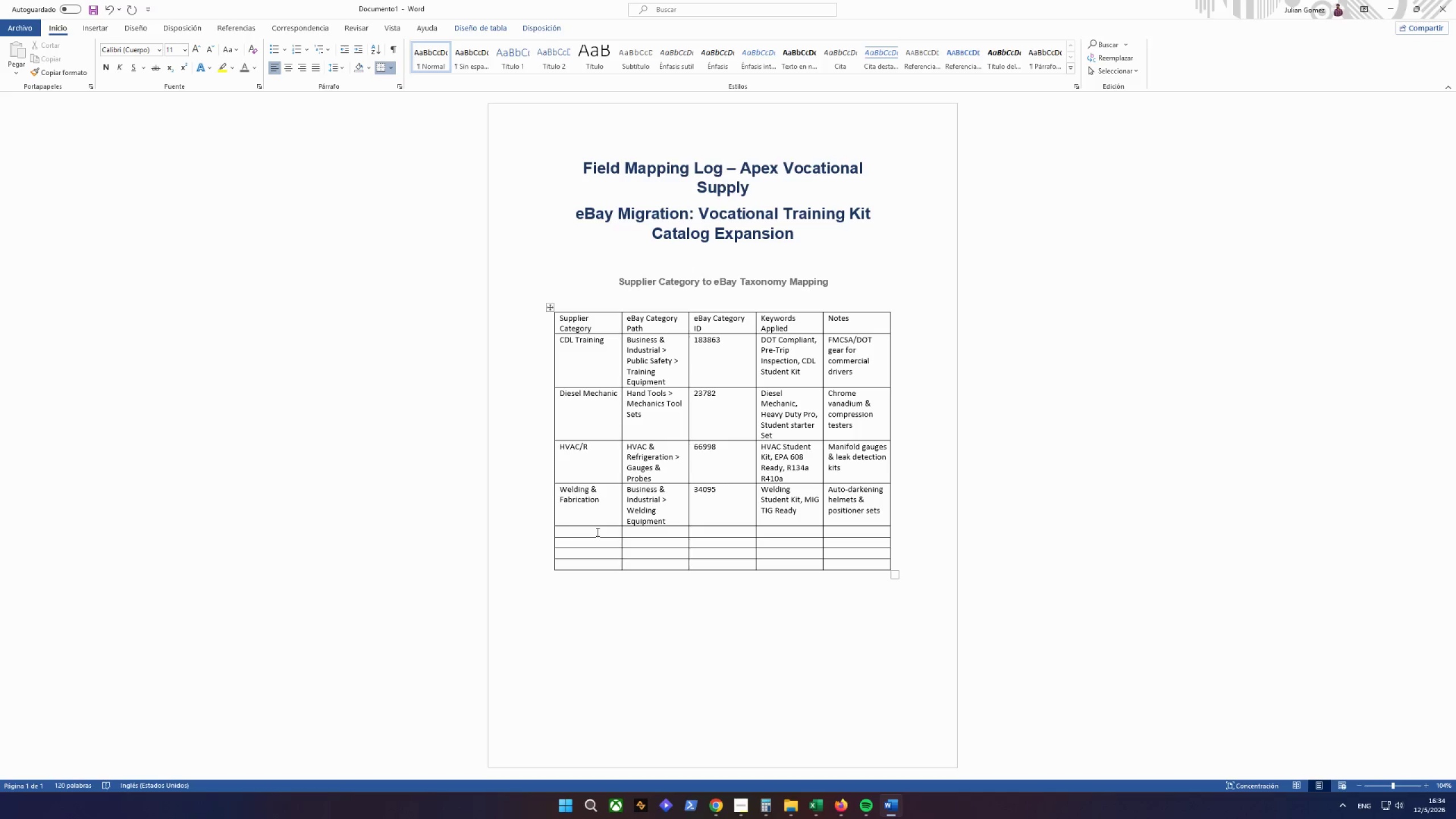 
left_click([749, 804])